 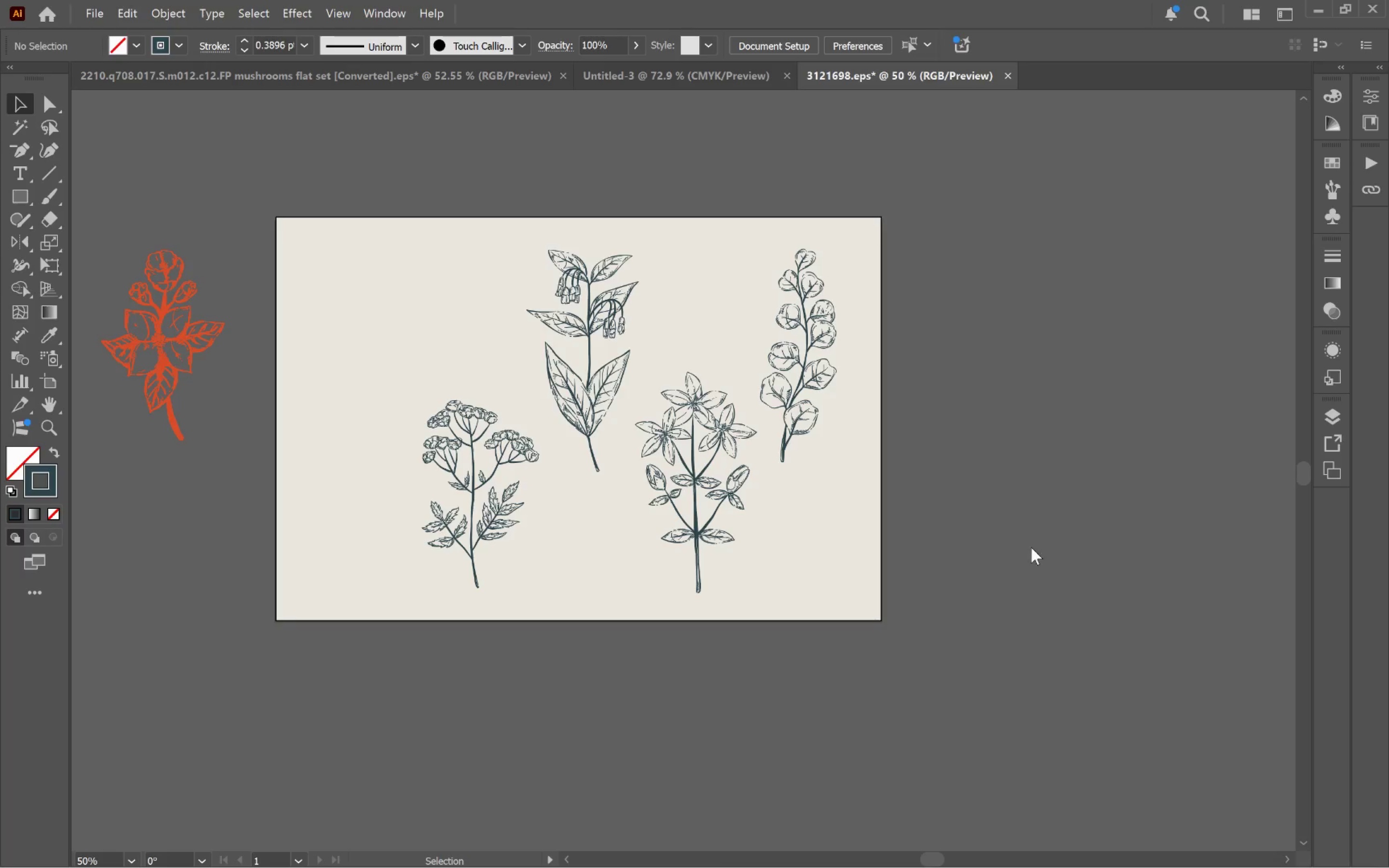 
left_click([656, 80])
 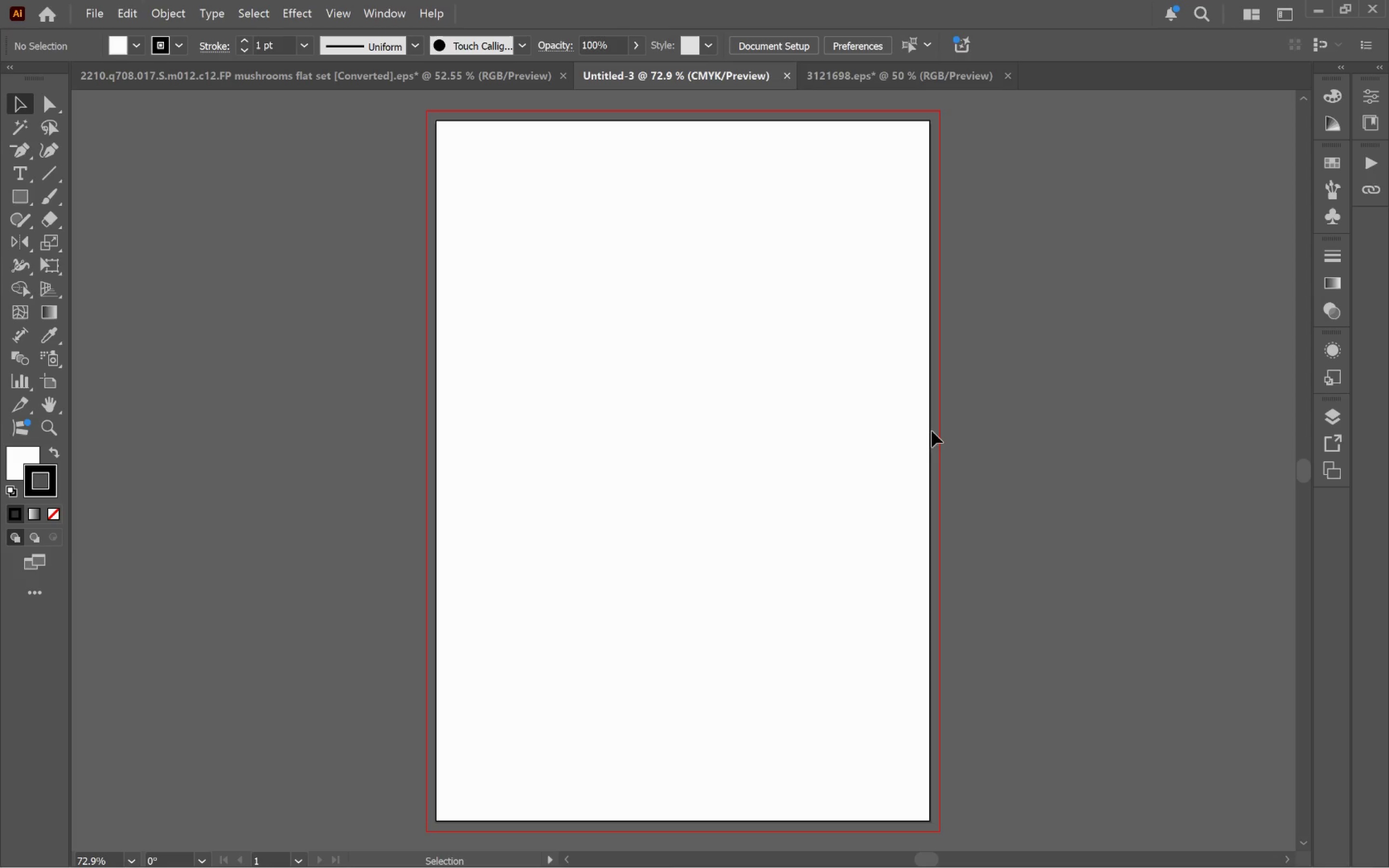 
left_click([984, 438])
 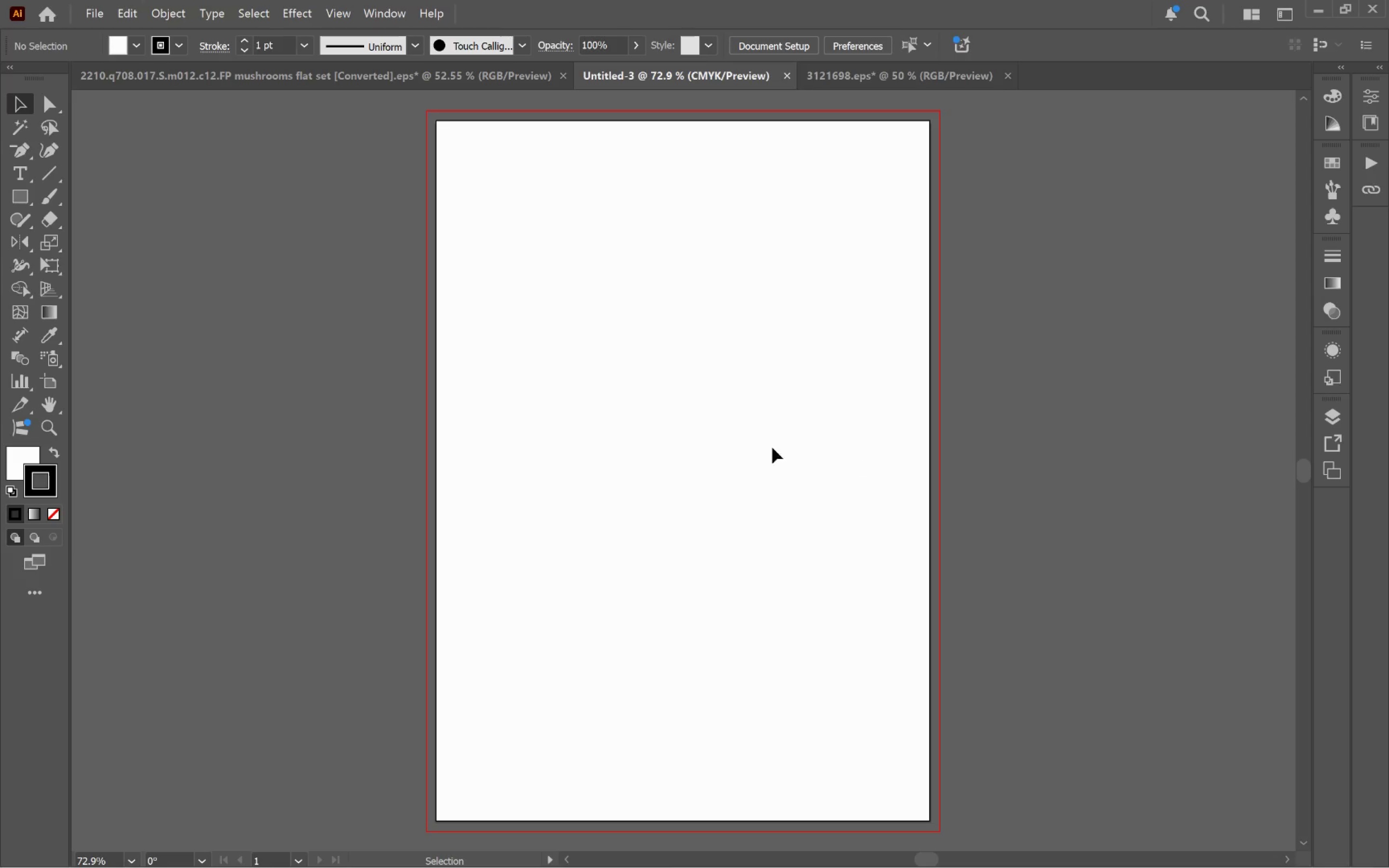 
hold_key(key=AltLeft, duration=0.47)
scroll: coordinate [724, 429], scroll_direction: down, amount: 1.0
 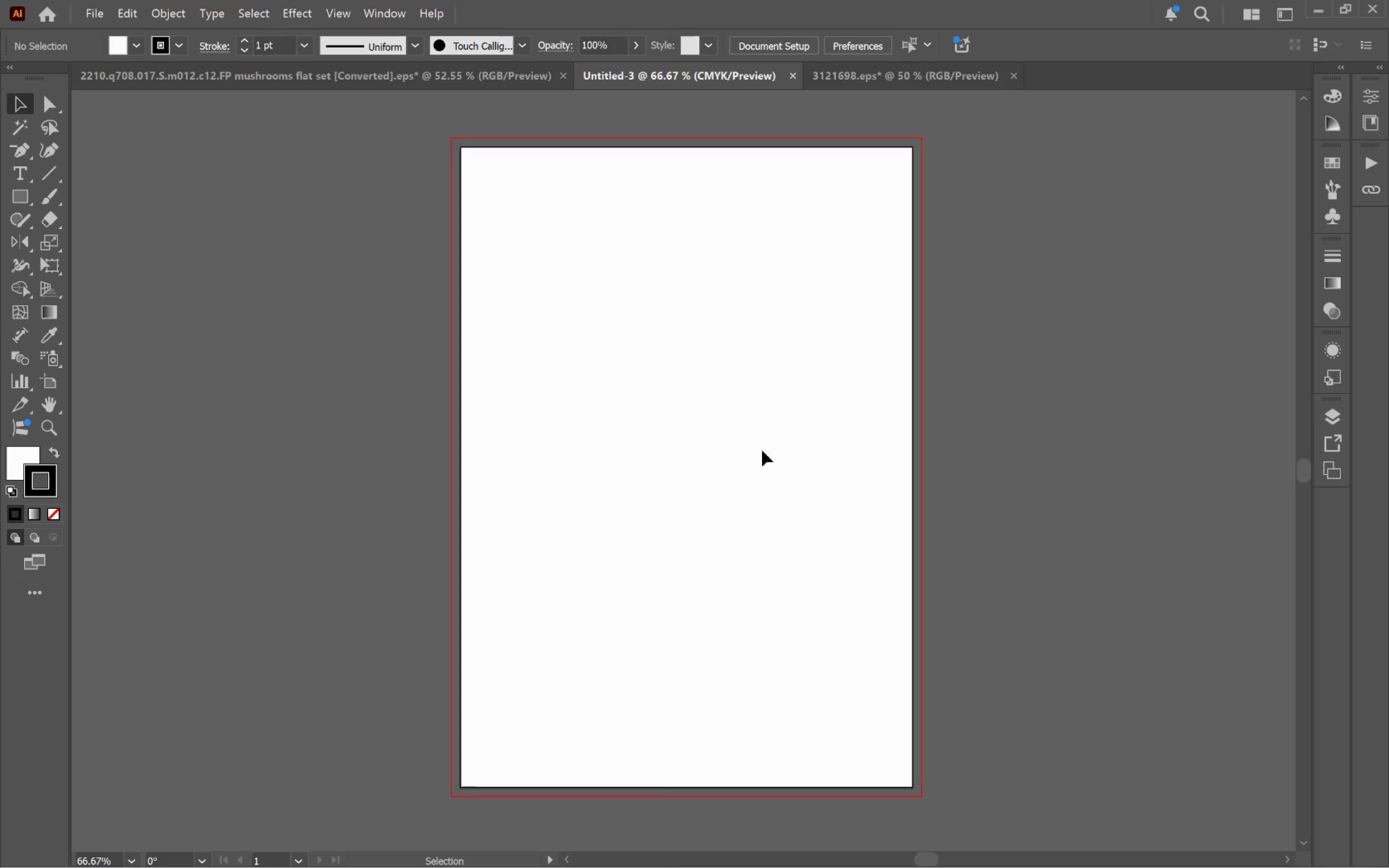 
hold_key(key=Space, duration=1.3)
 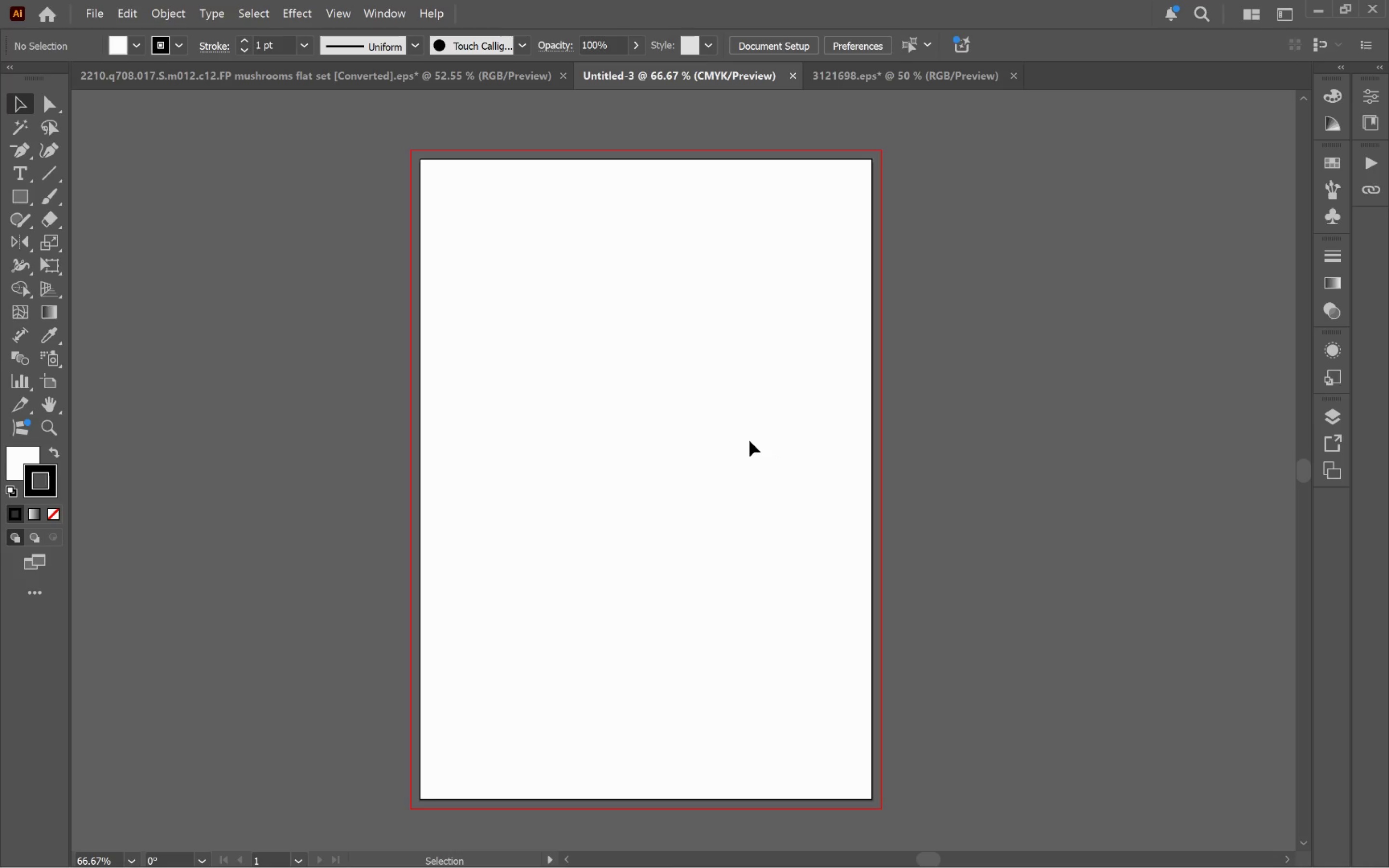 
left_click_drag(start_coordinate=[780, 453], to_coordinate=[741, 464])
 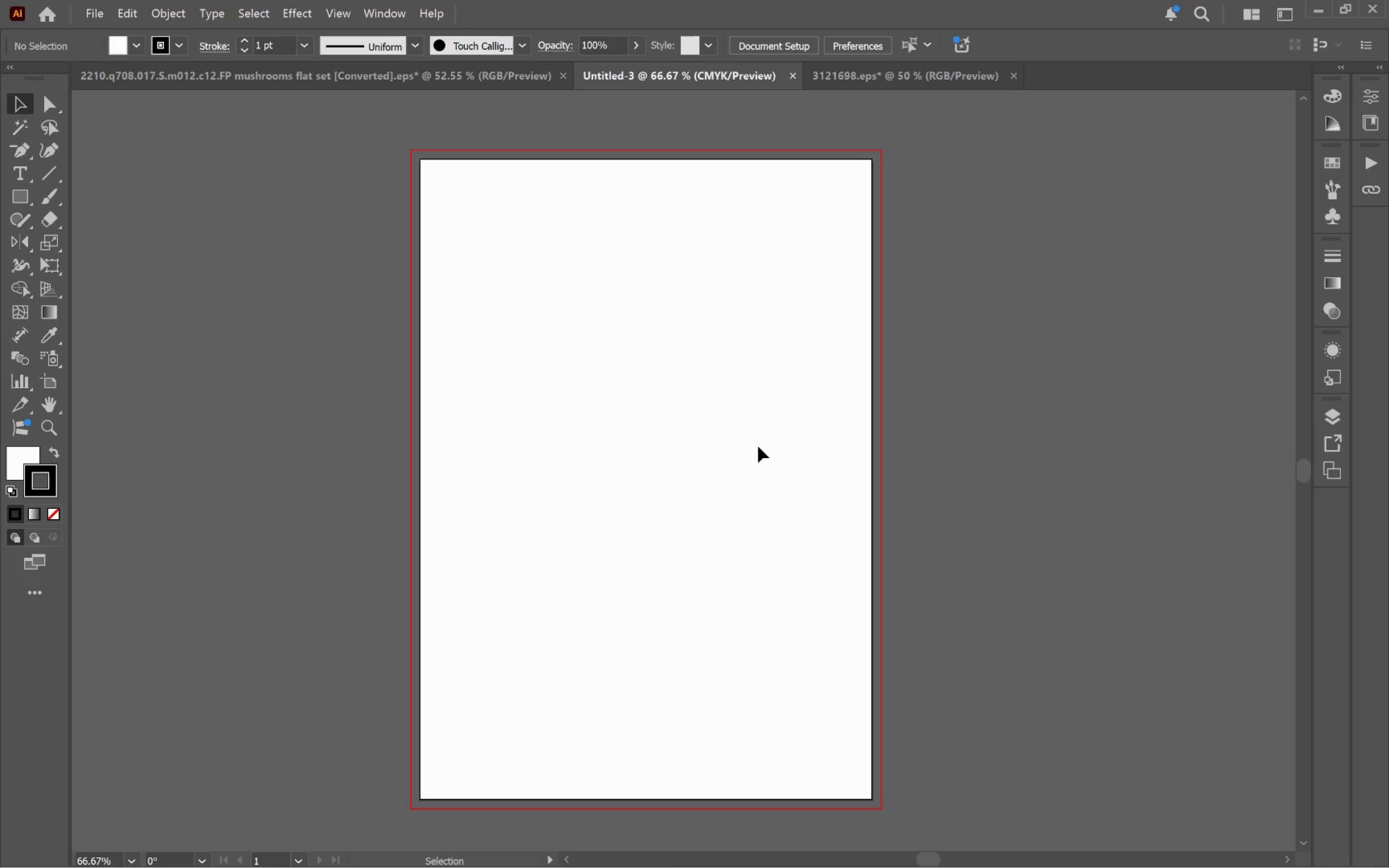 
left_click([749, 441])
 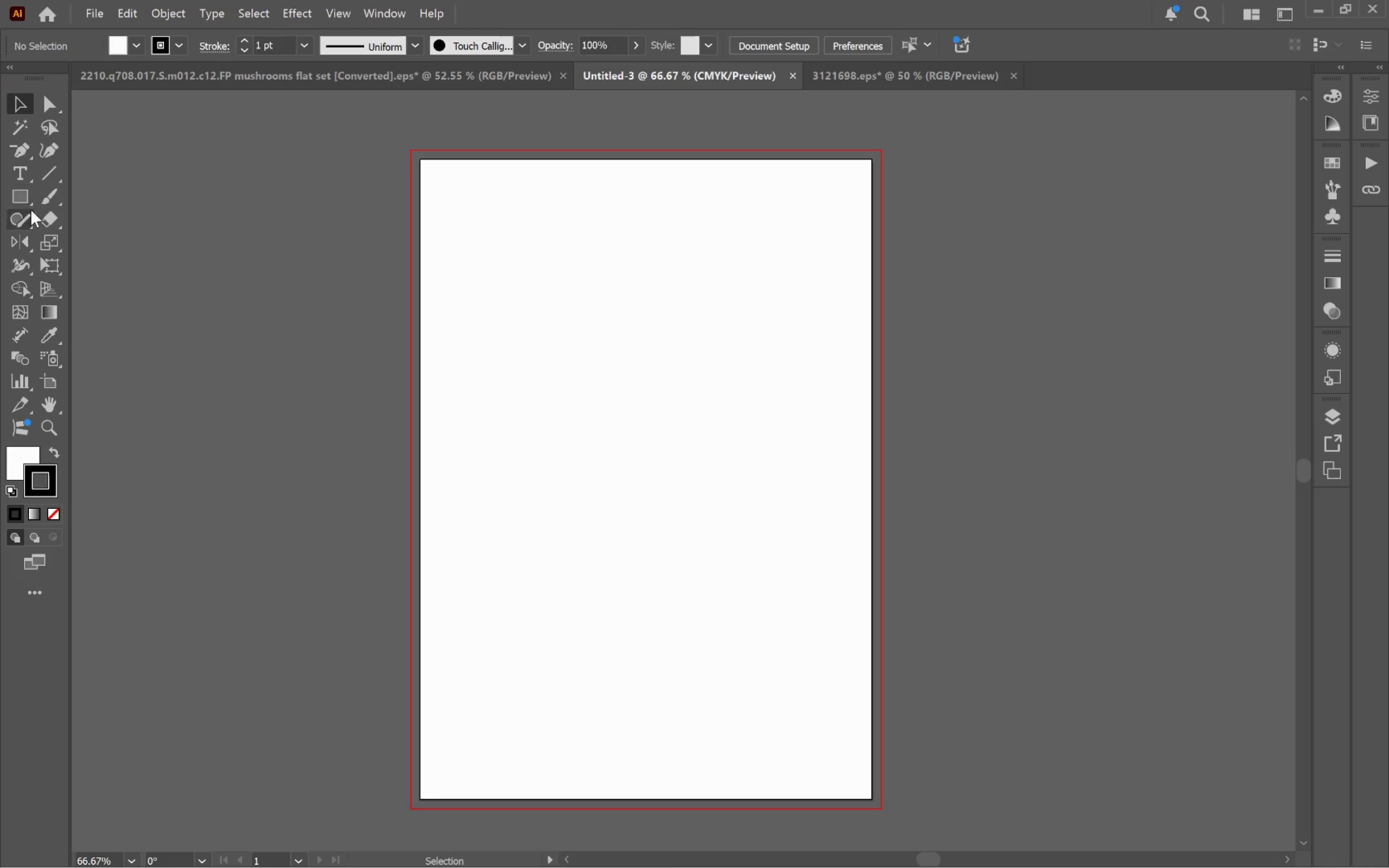 
left_click([27, 201])
 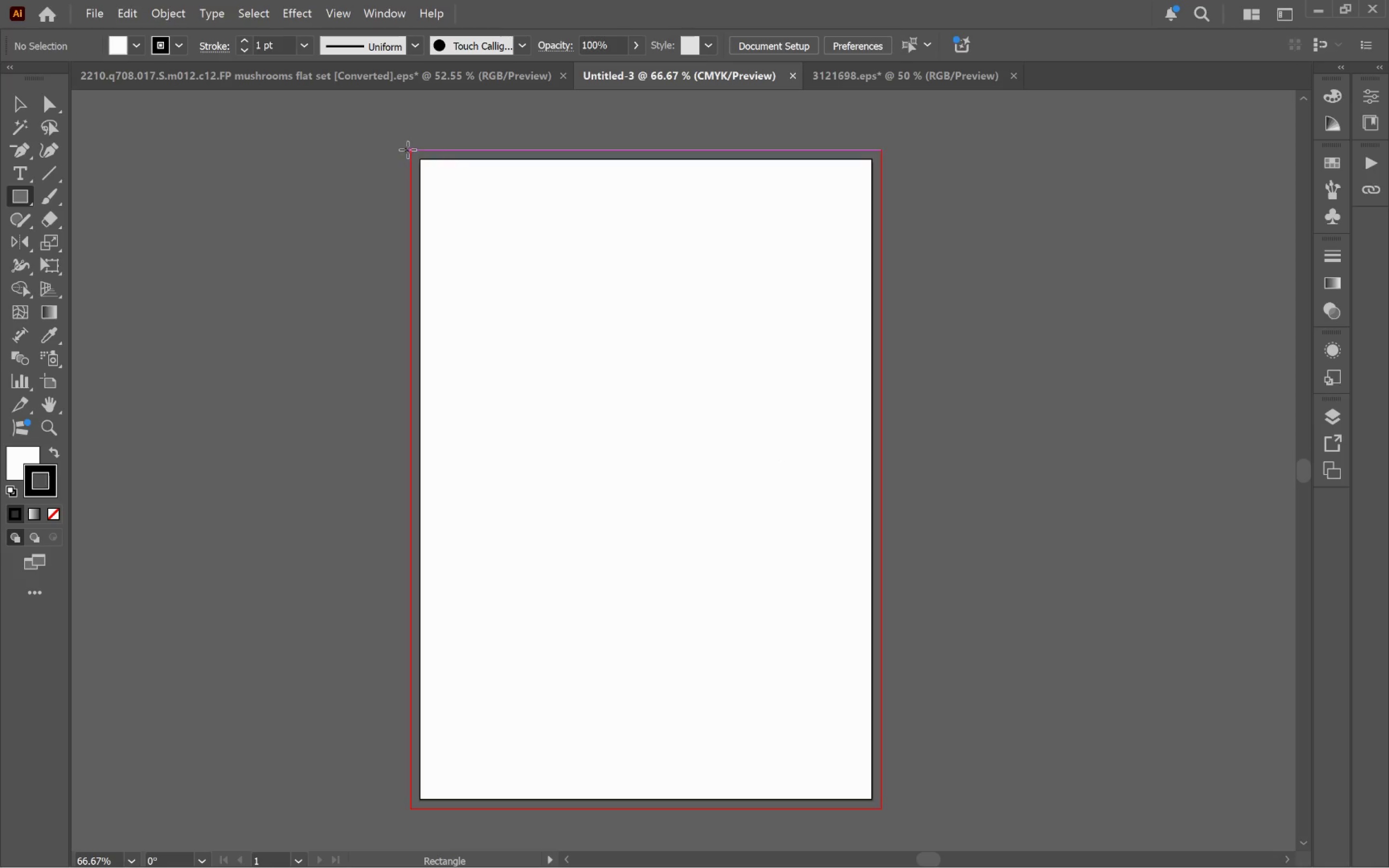 
left_click_drag(start_coordinate=[409, 150], to_coordinate=[880, 727])
 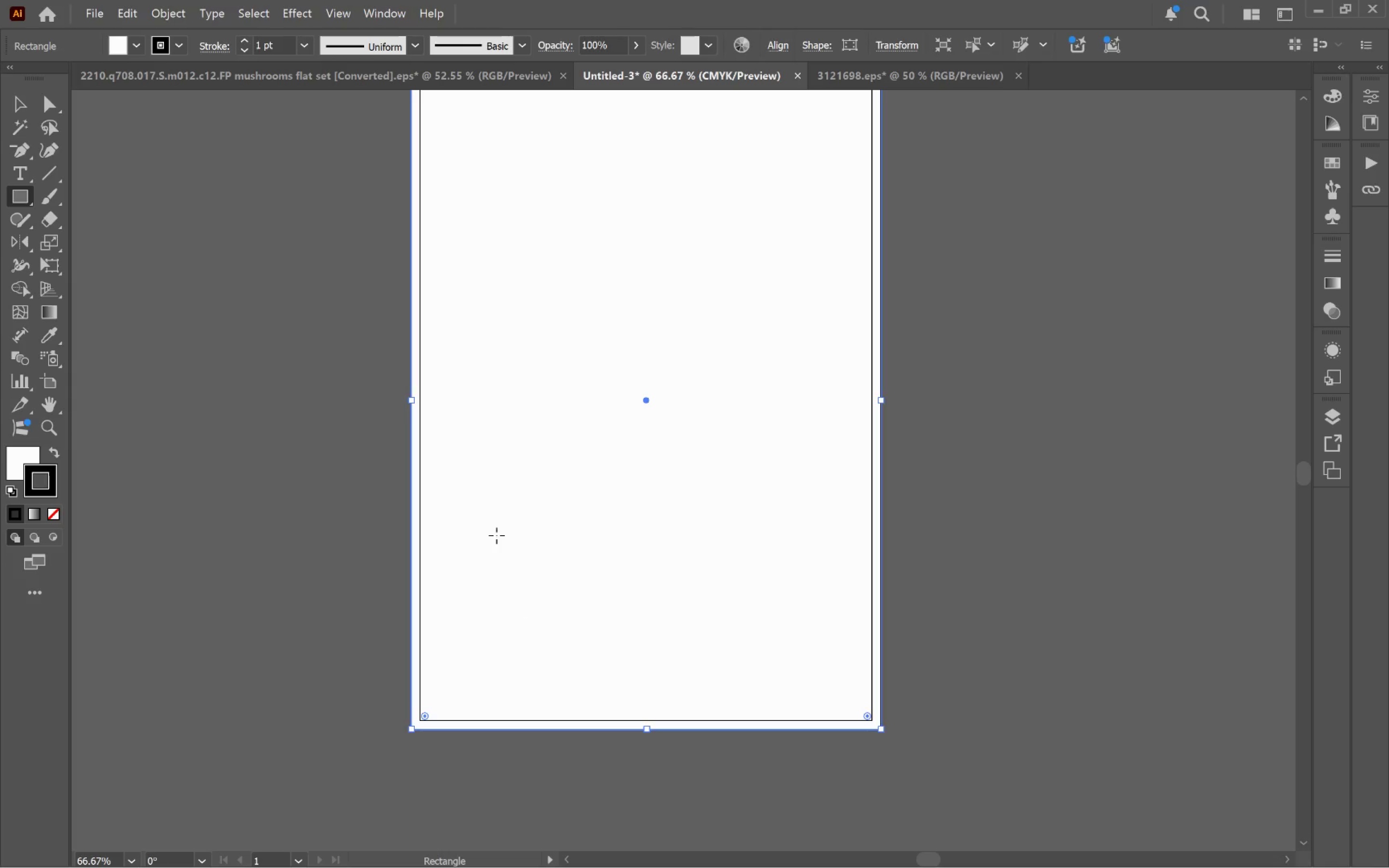 
hold_key(key=Space, duration=1.24)
 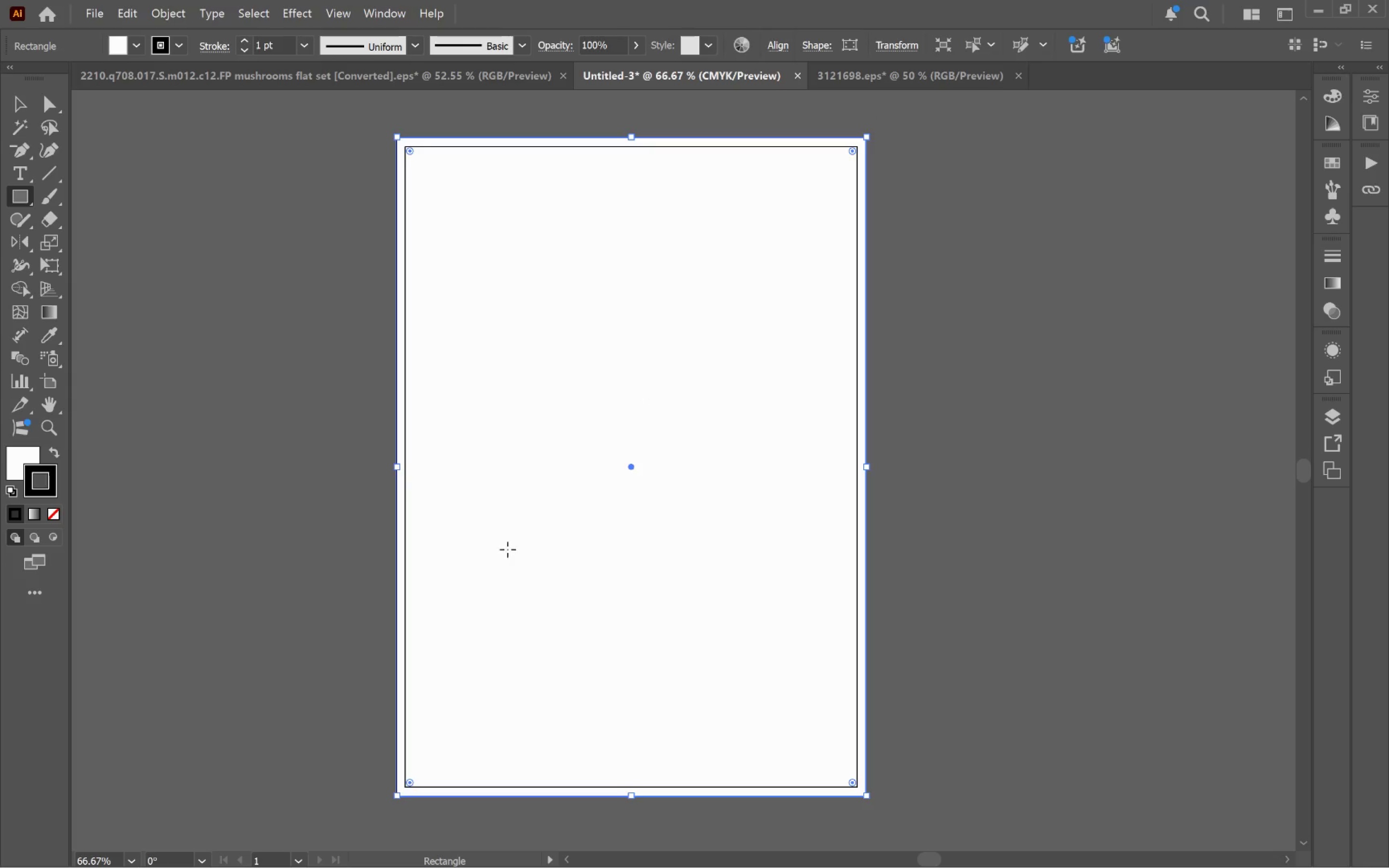 
left_click_drag(start_coordinate=[516, 481], to_coordinate=[501, 547])
 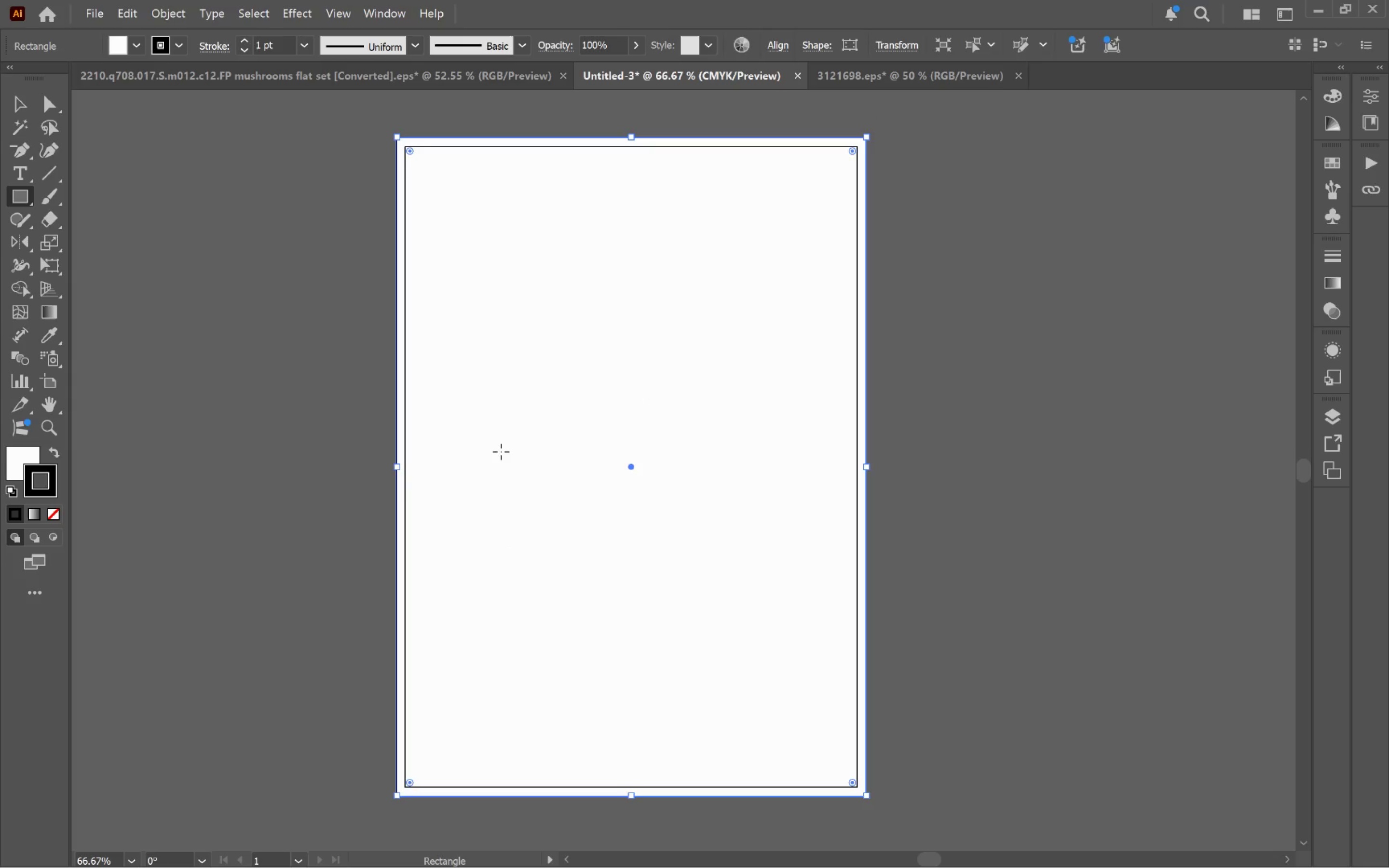 
key(Alt+Tab)
 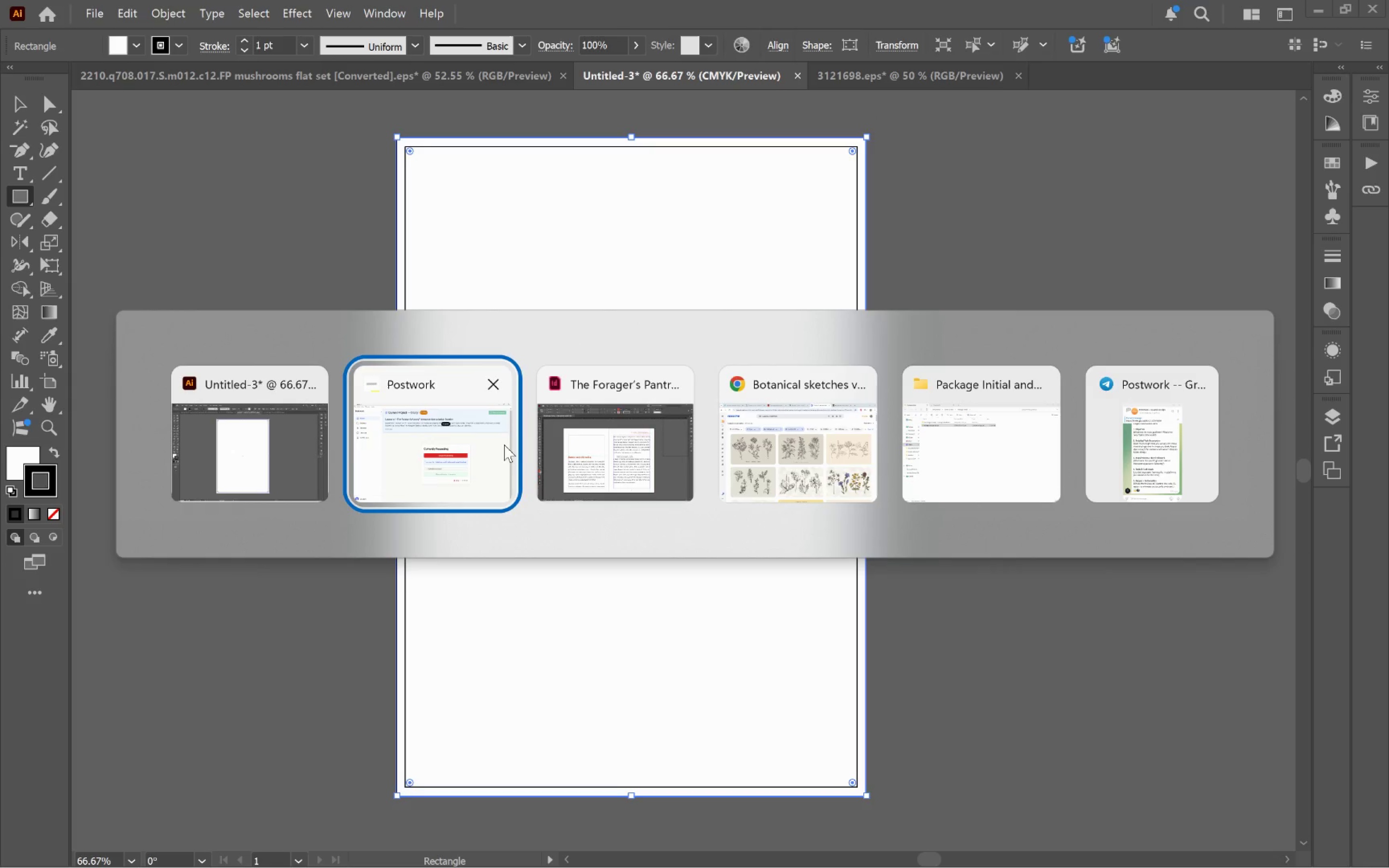 
key(Alt+Tab)
 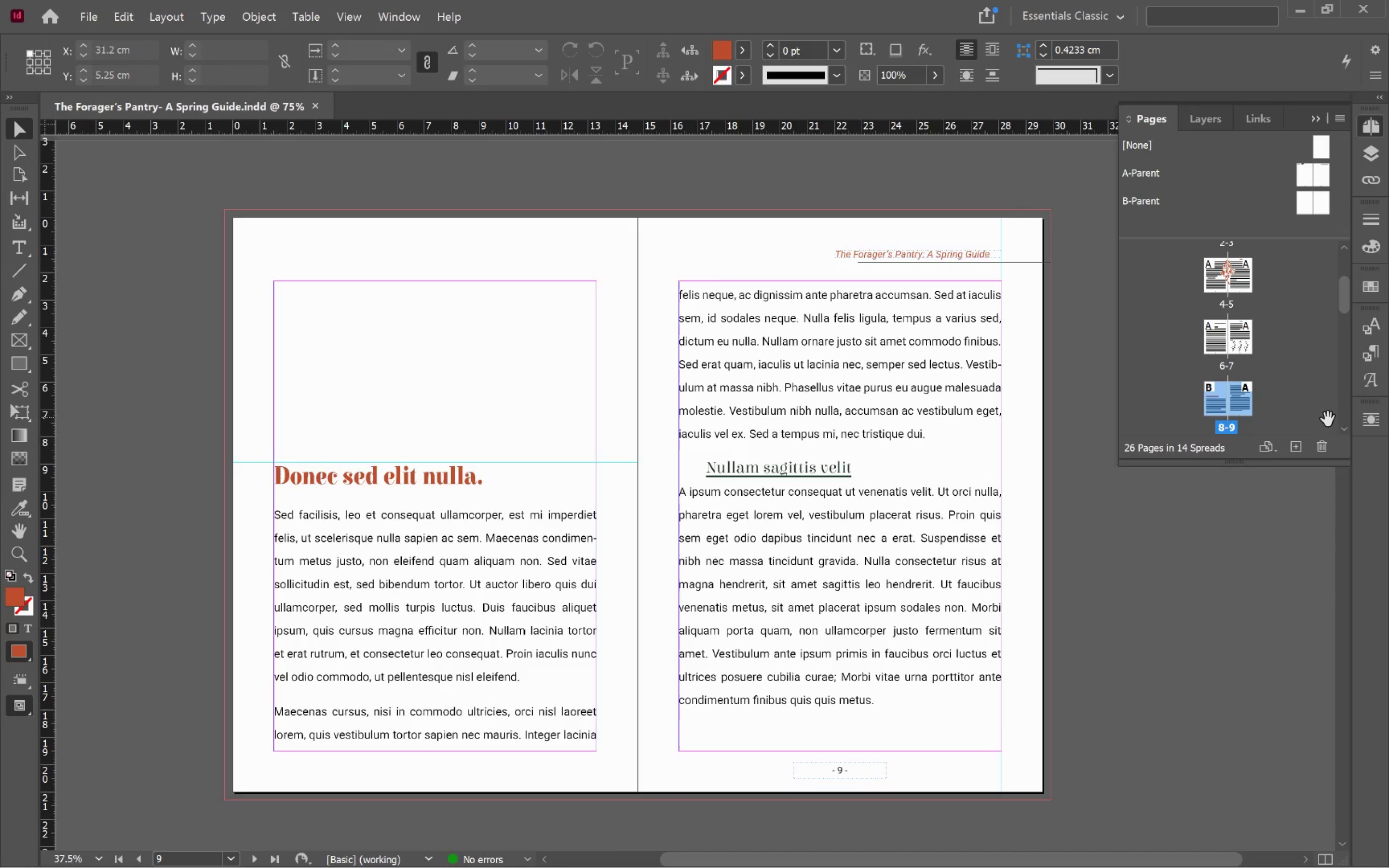 
key(Alt+Tab)
 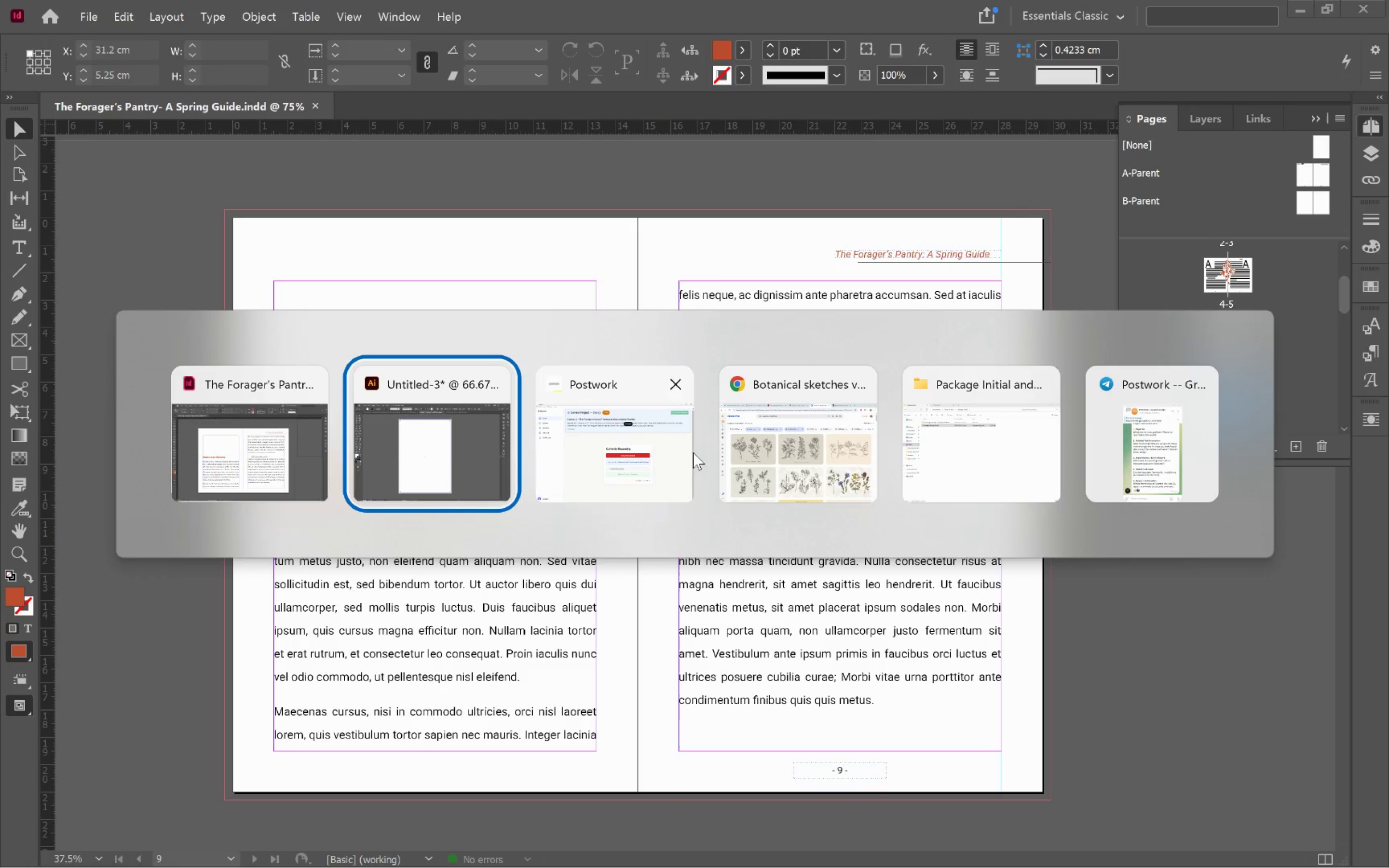 
left_click([764, 445])
 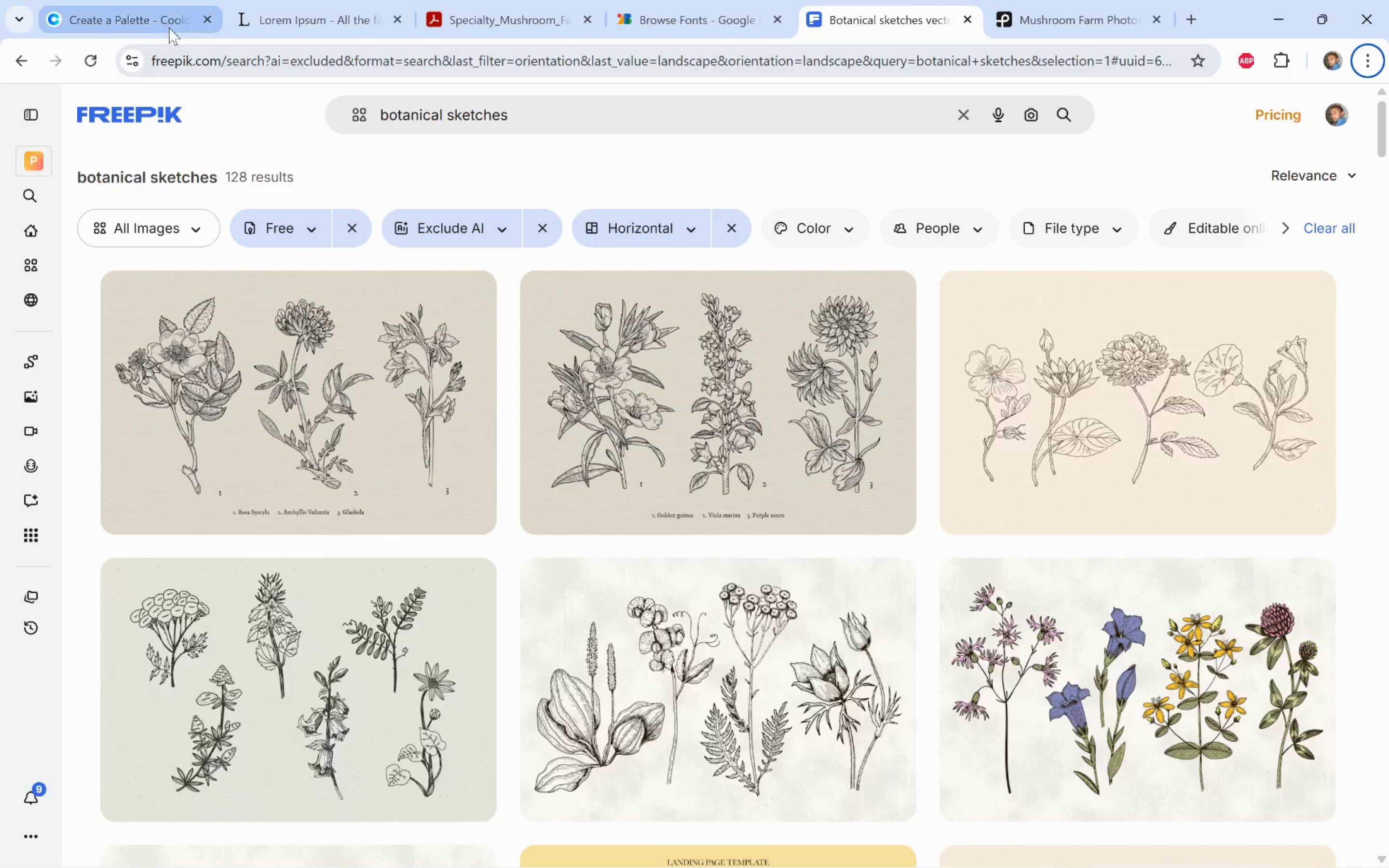 
left_click([138, 18])
 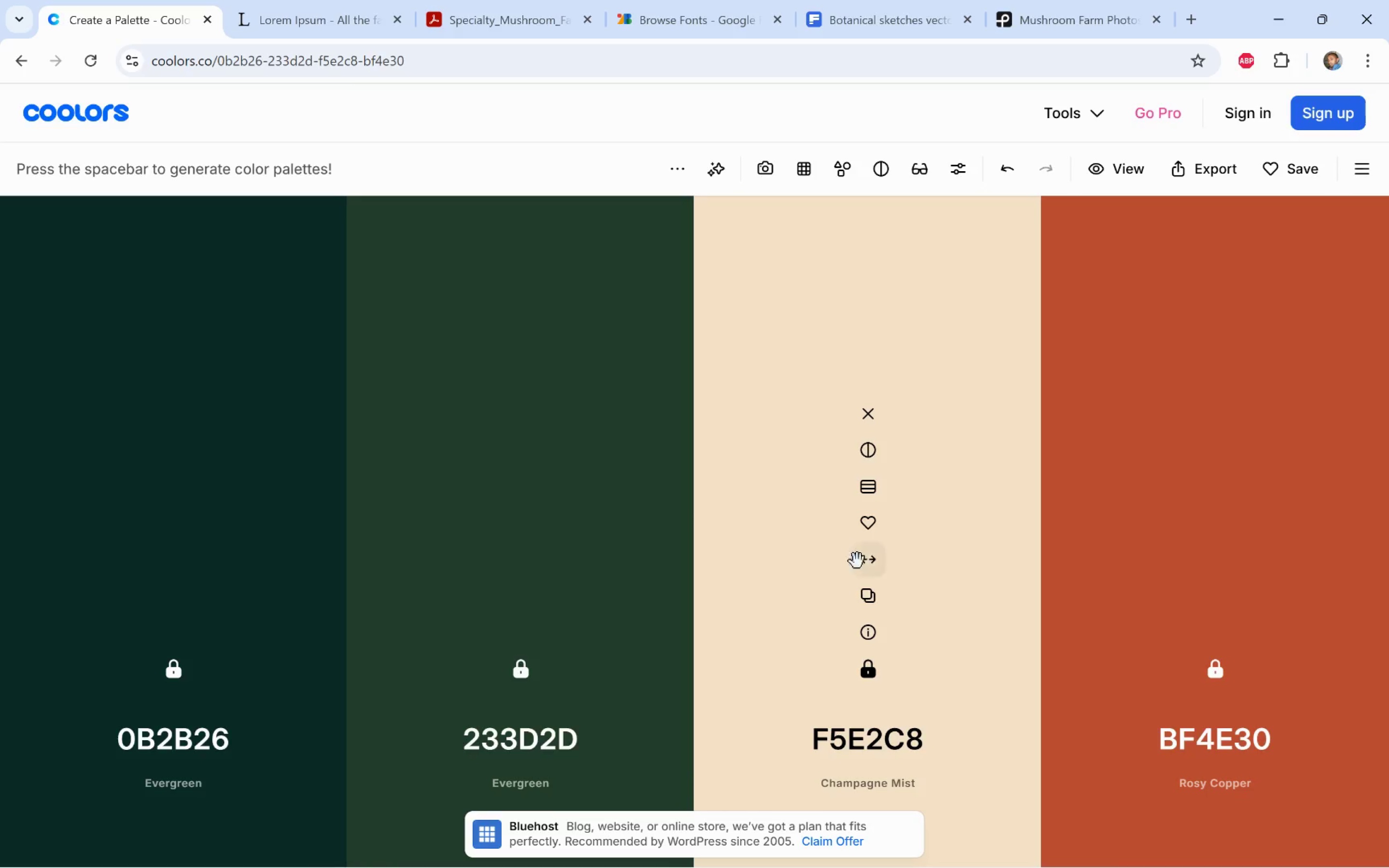 
left_click([866, 591])
 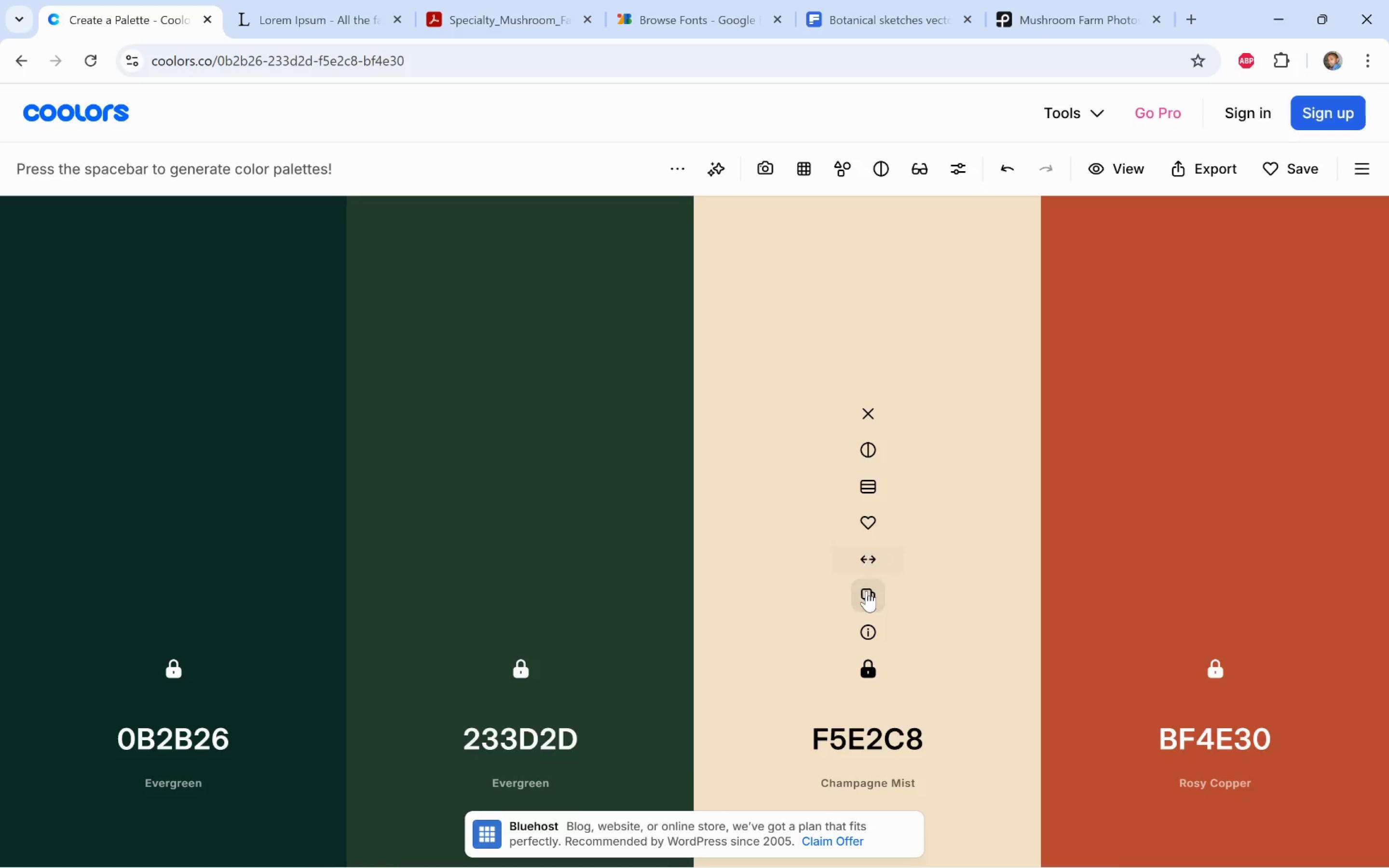 
key(Alt+AltLeft)
 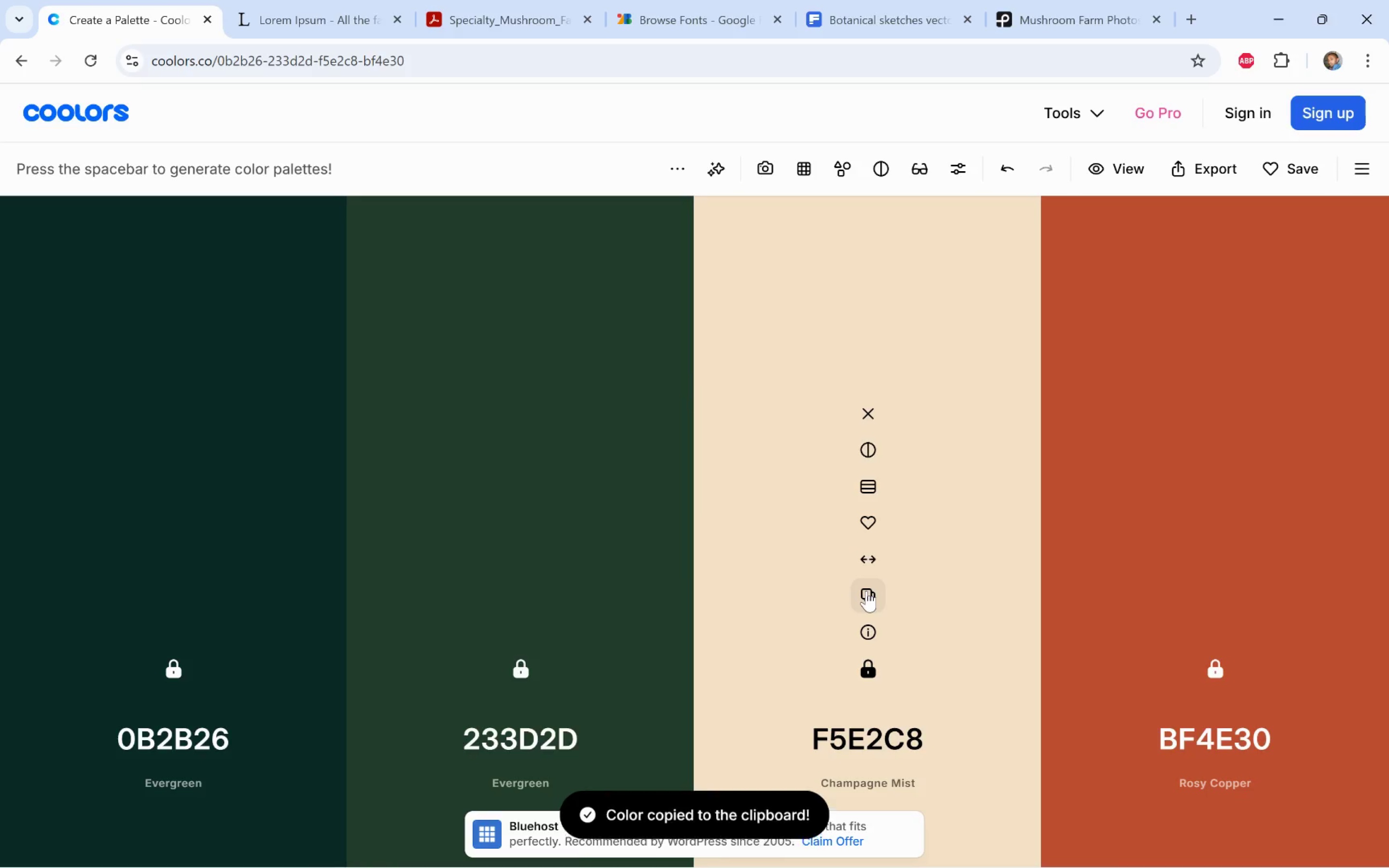 
key(Alt+Tab)
 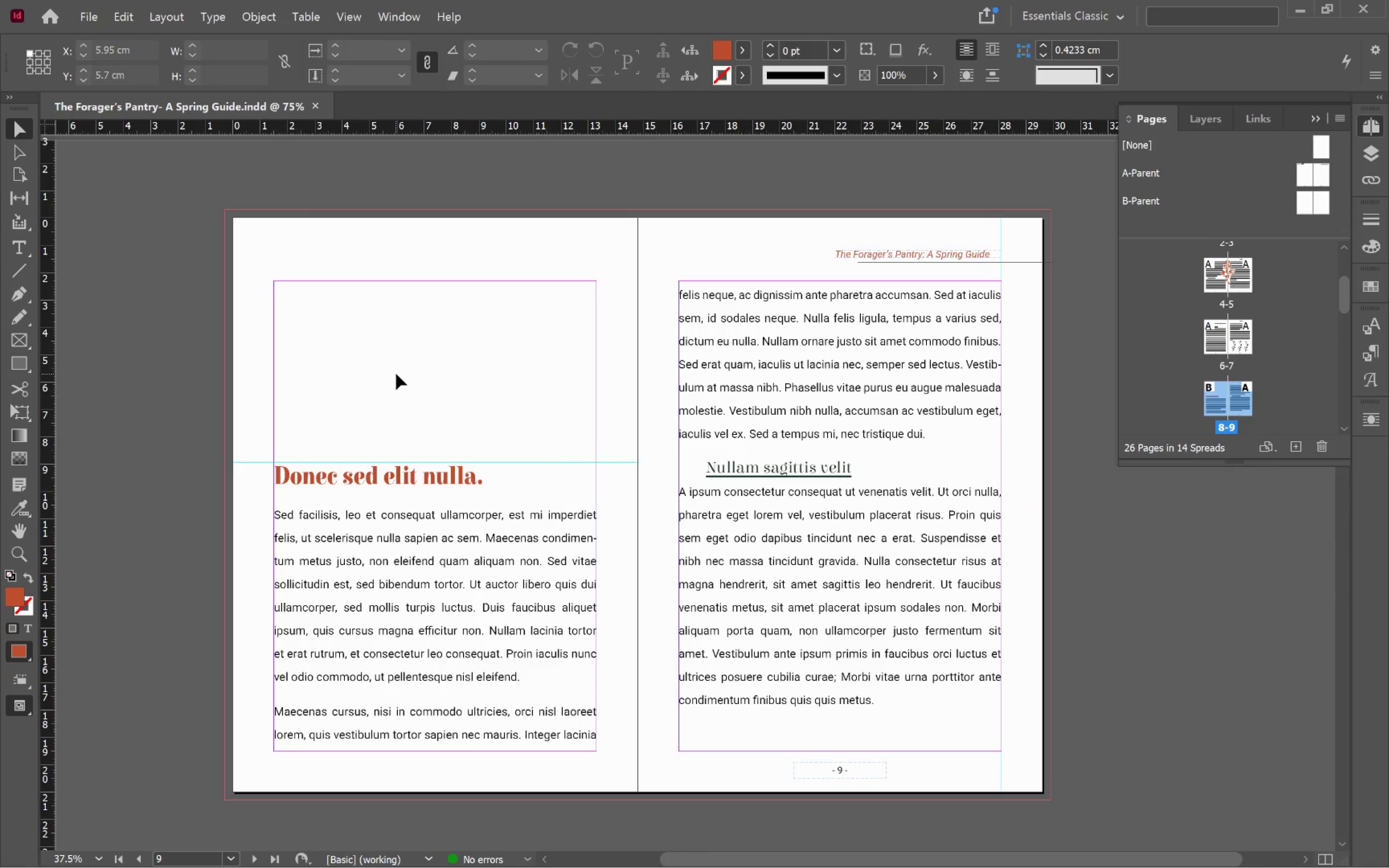 
key(Alt+AltLeft)
 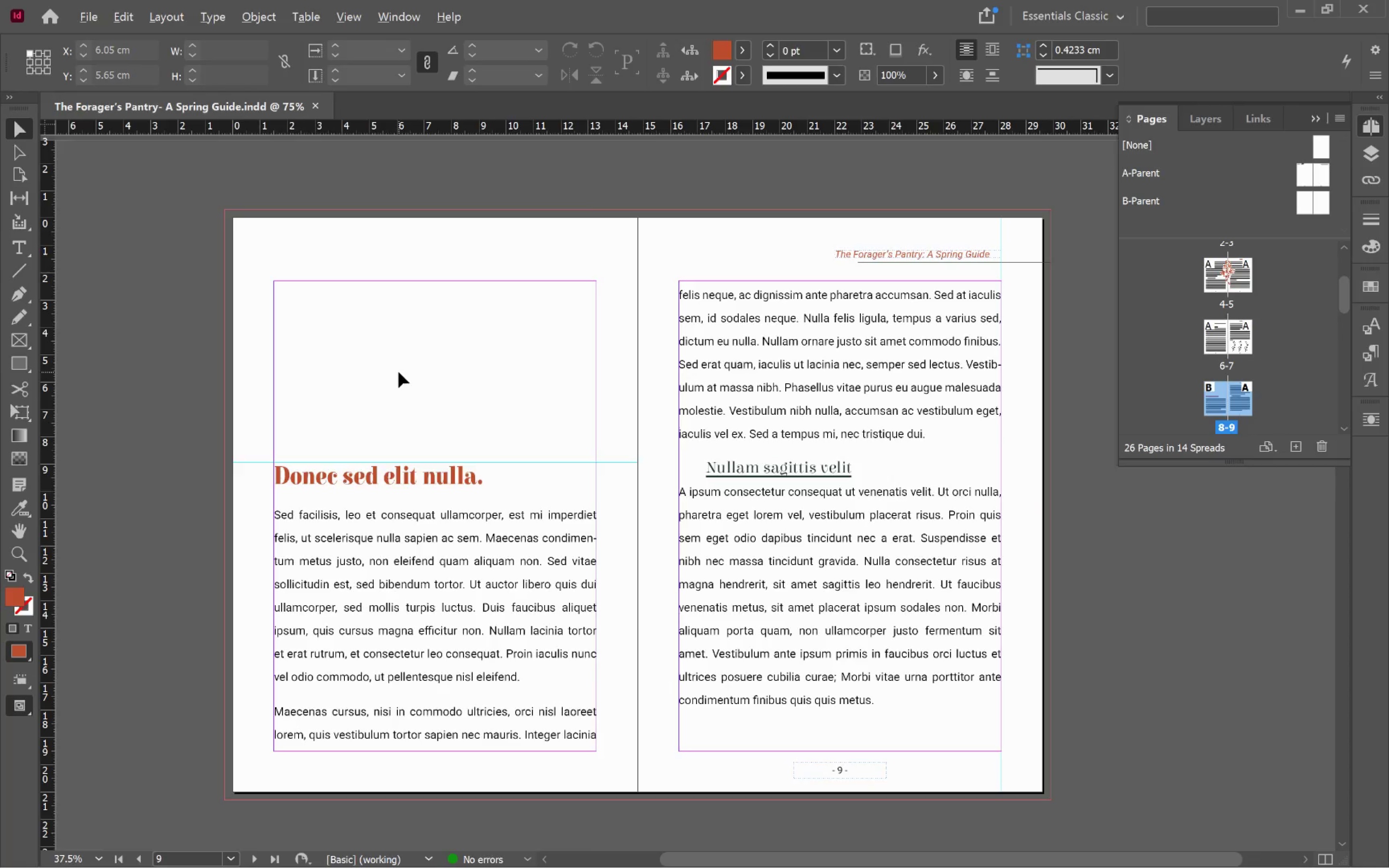 
key(Alt+Tab)
 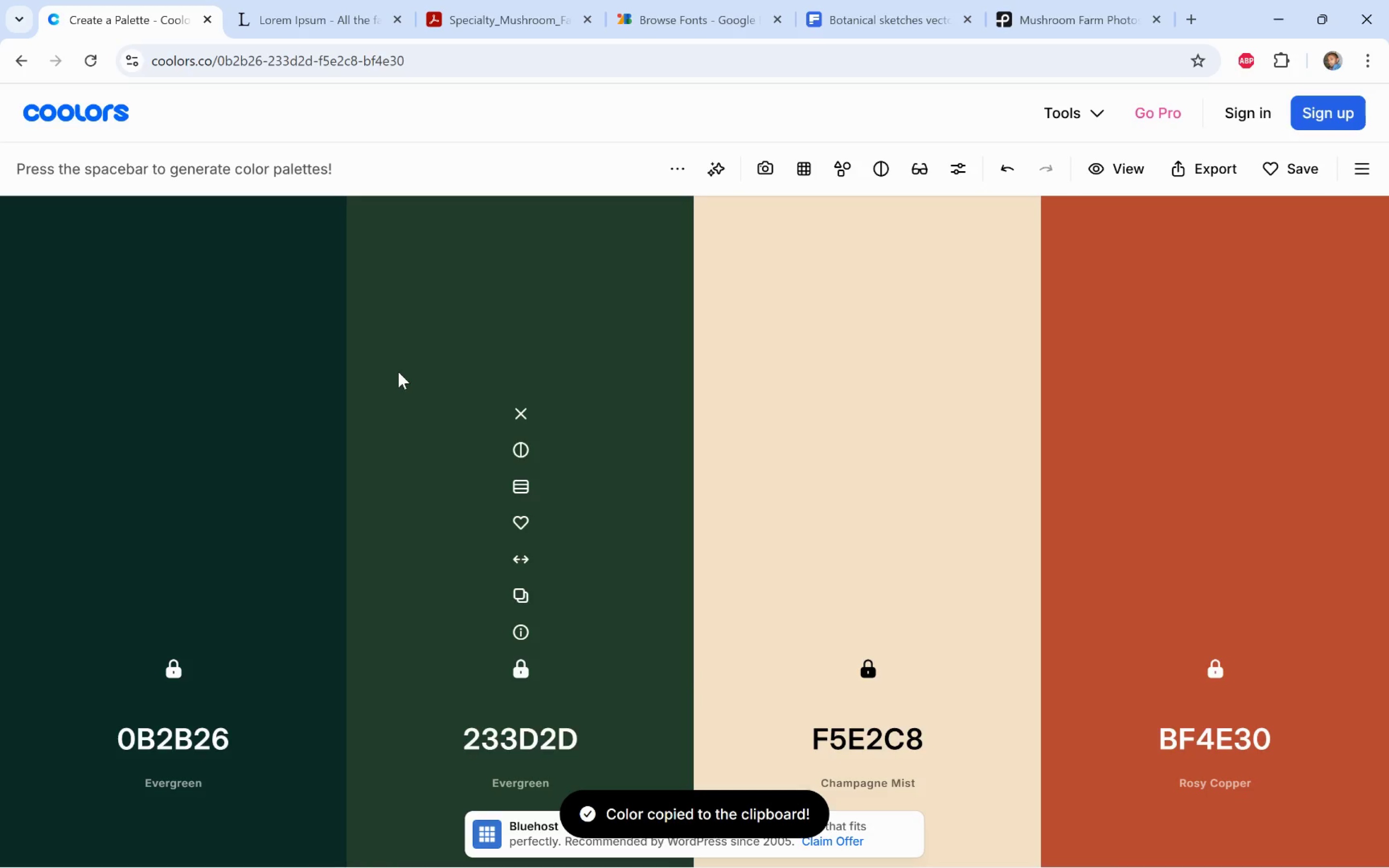 
key(Alt+Tab)
 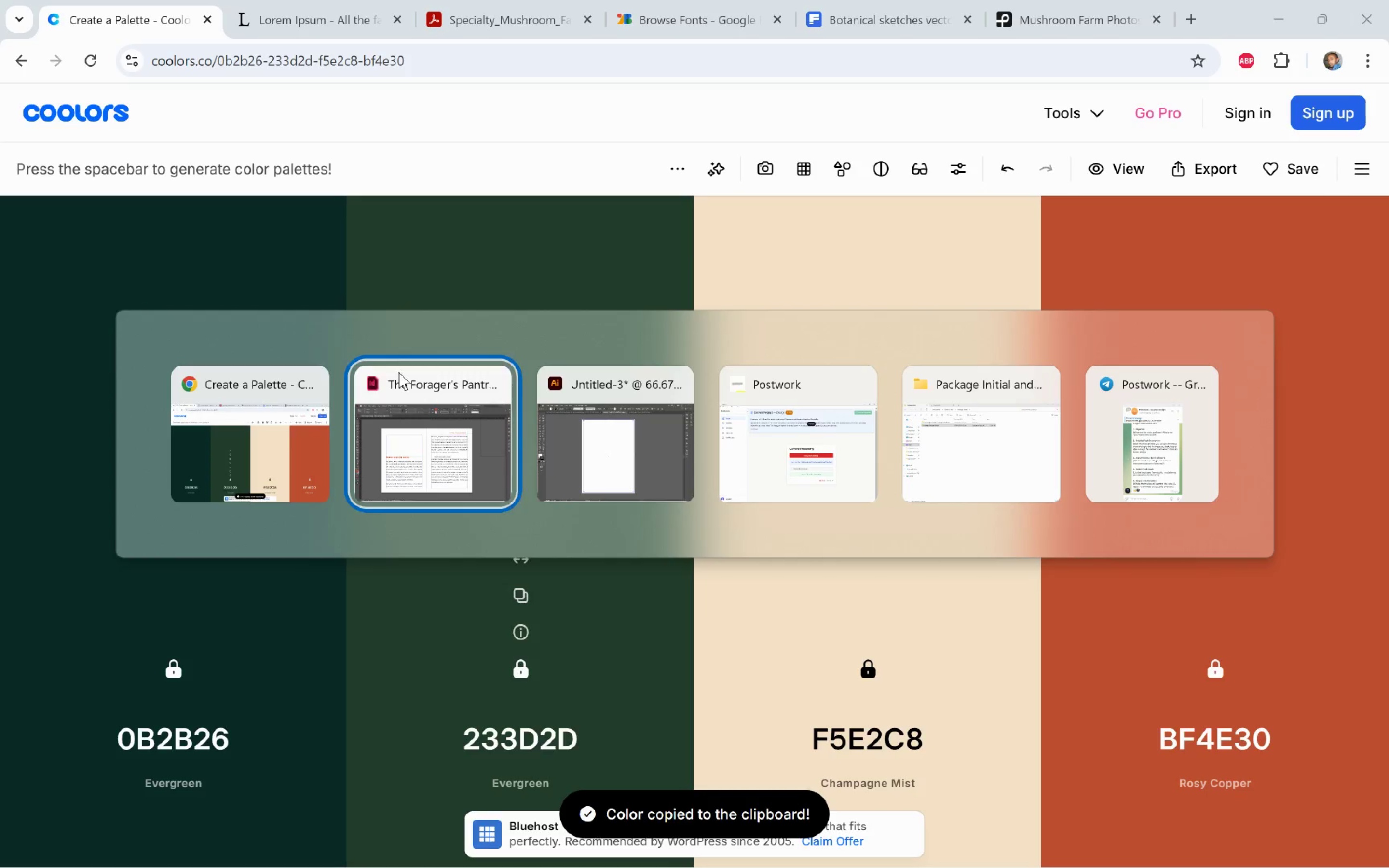 
key(Alt+Tab)
 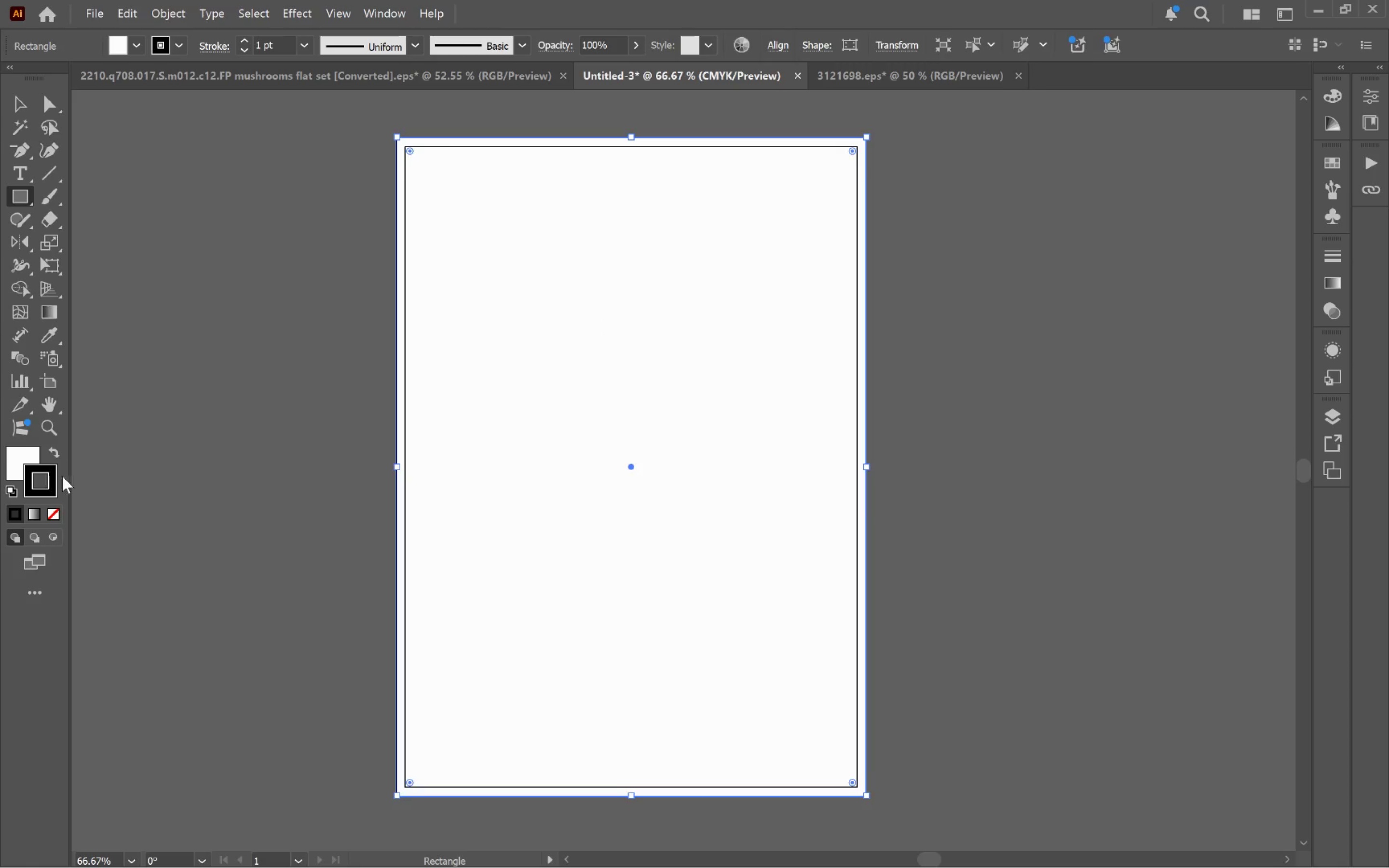 
left_click([27, 454])
 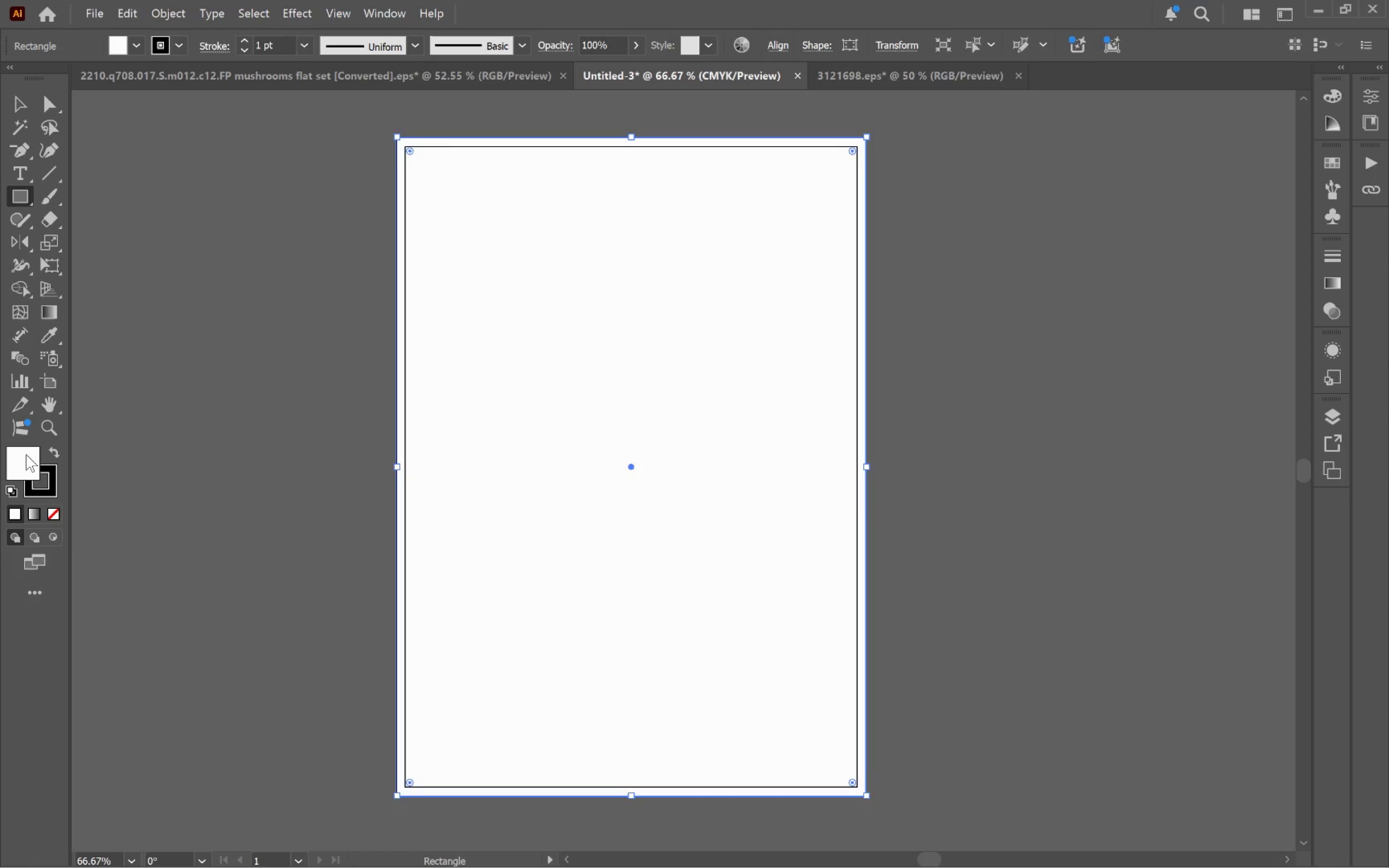 
double_click([26, 454])
 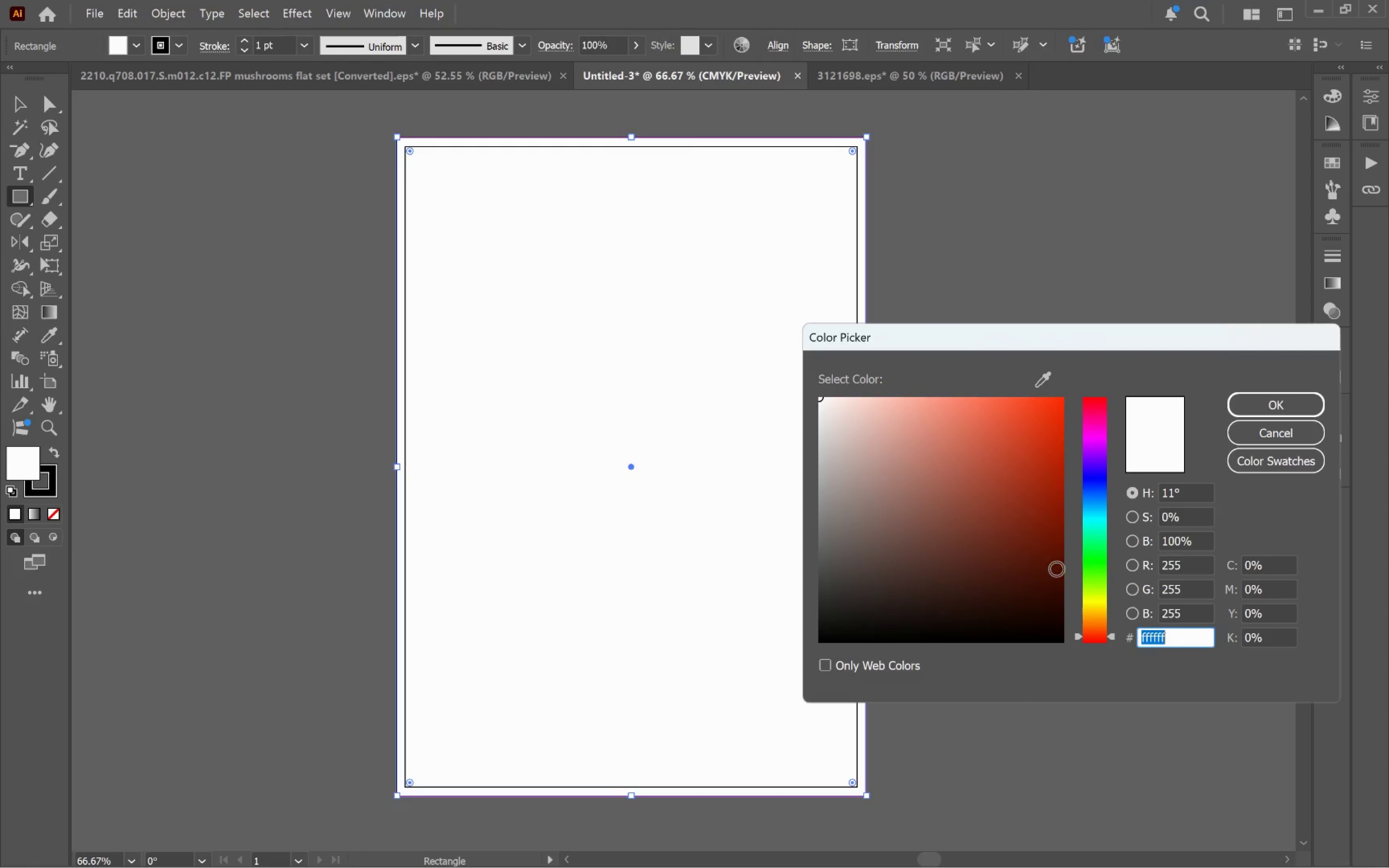 
key(Control+V)
 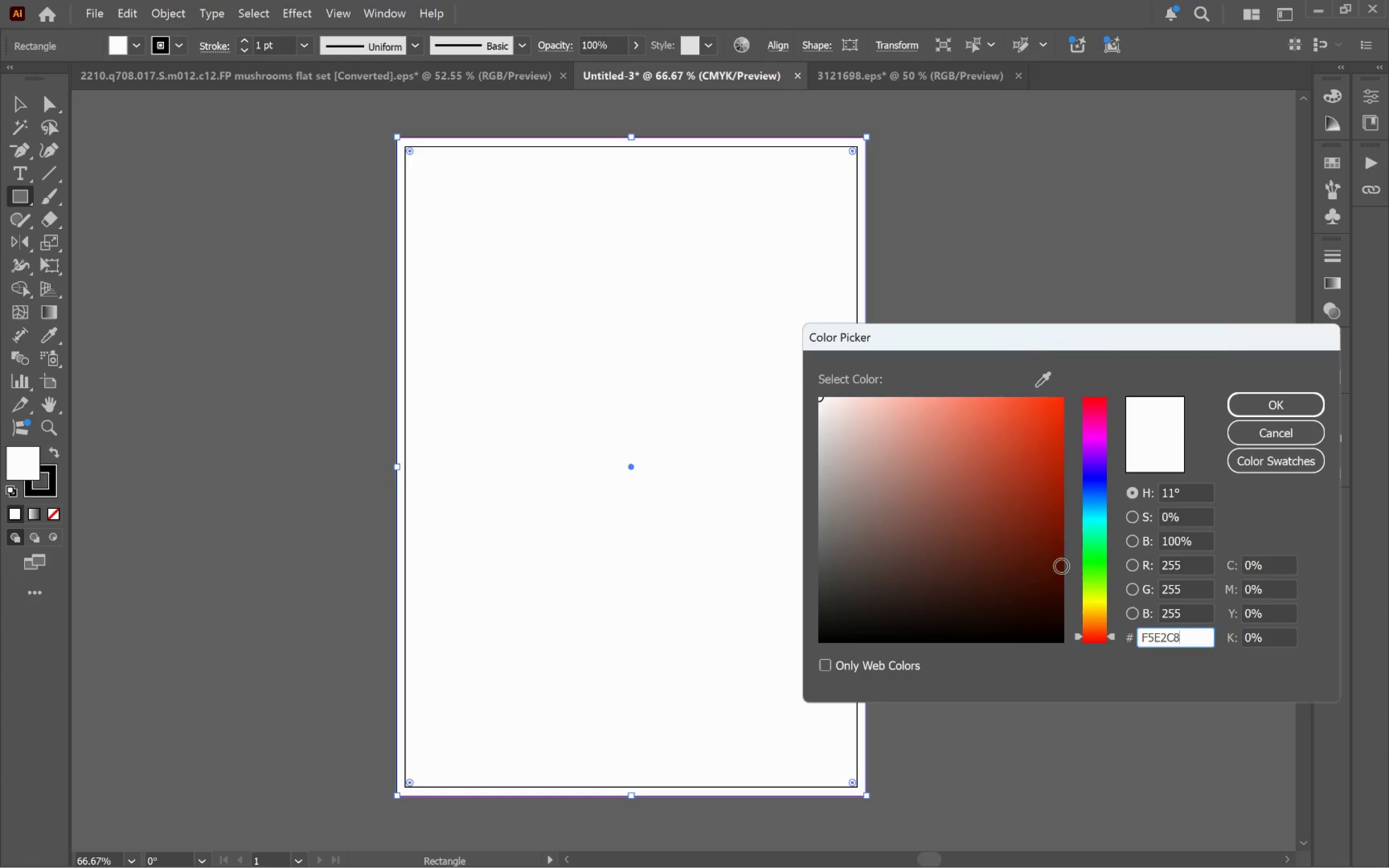 
key(Tab)
 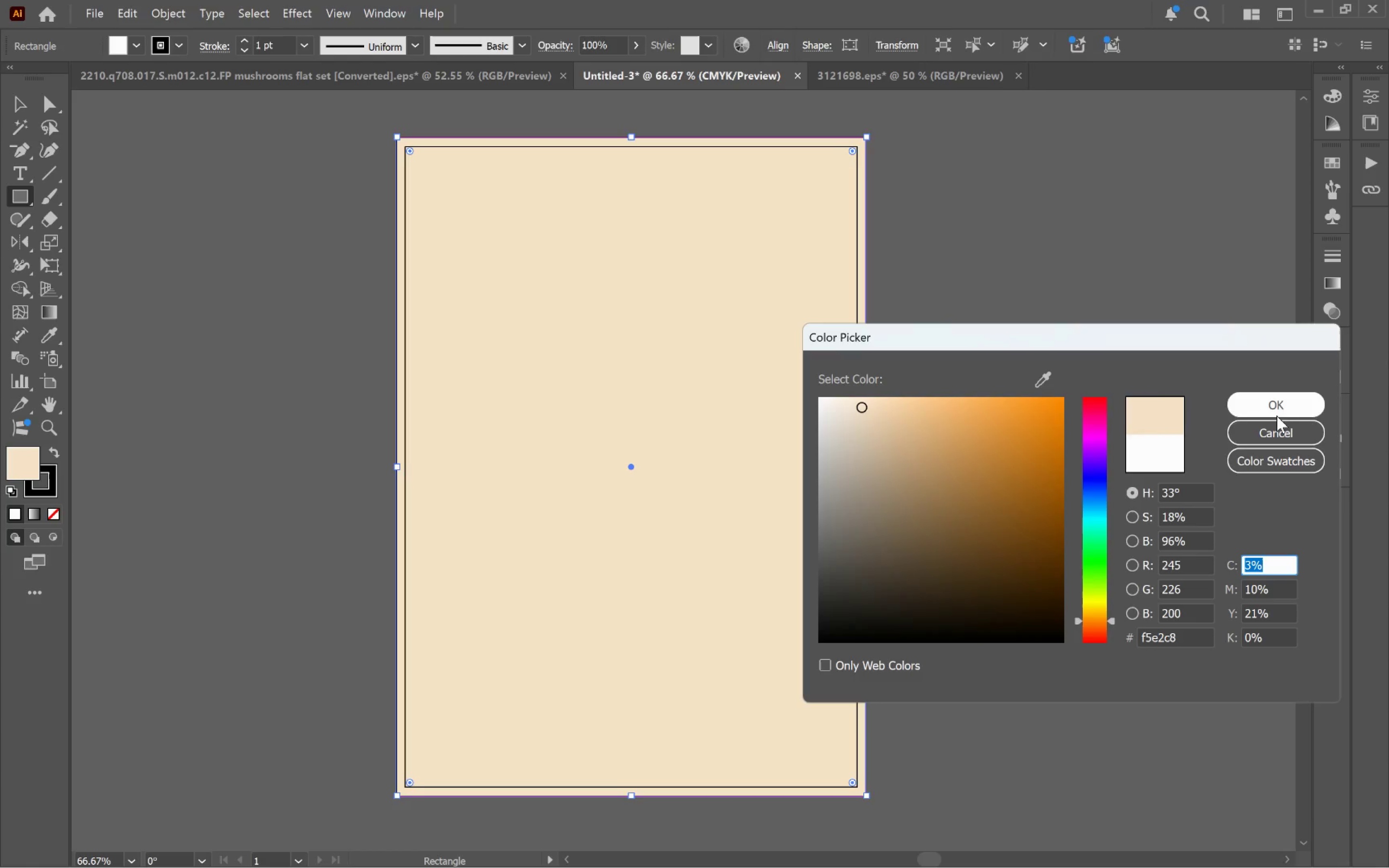 
left_click([1275, 404])
 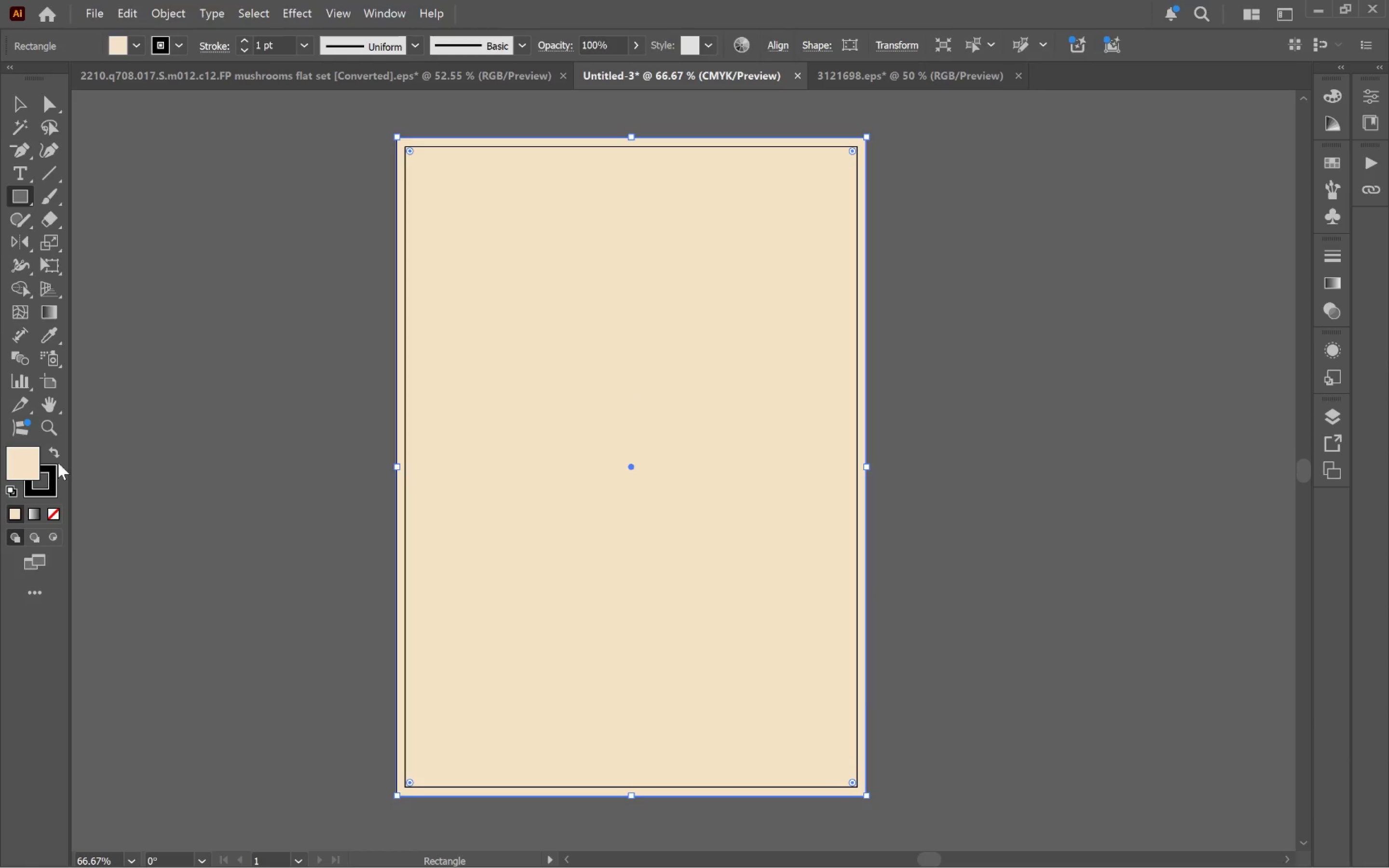 
left_click([49, 486])
 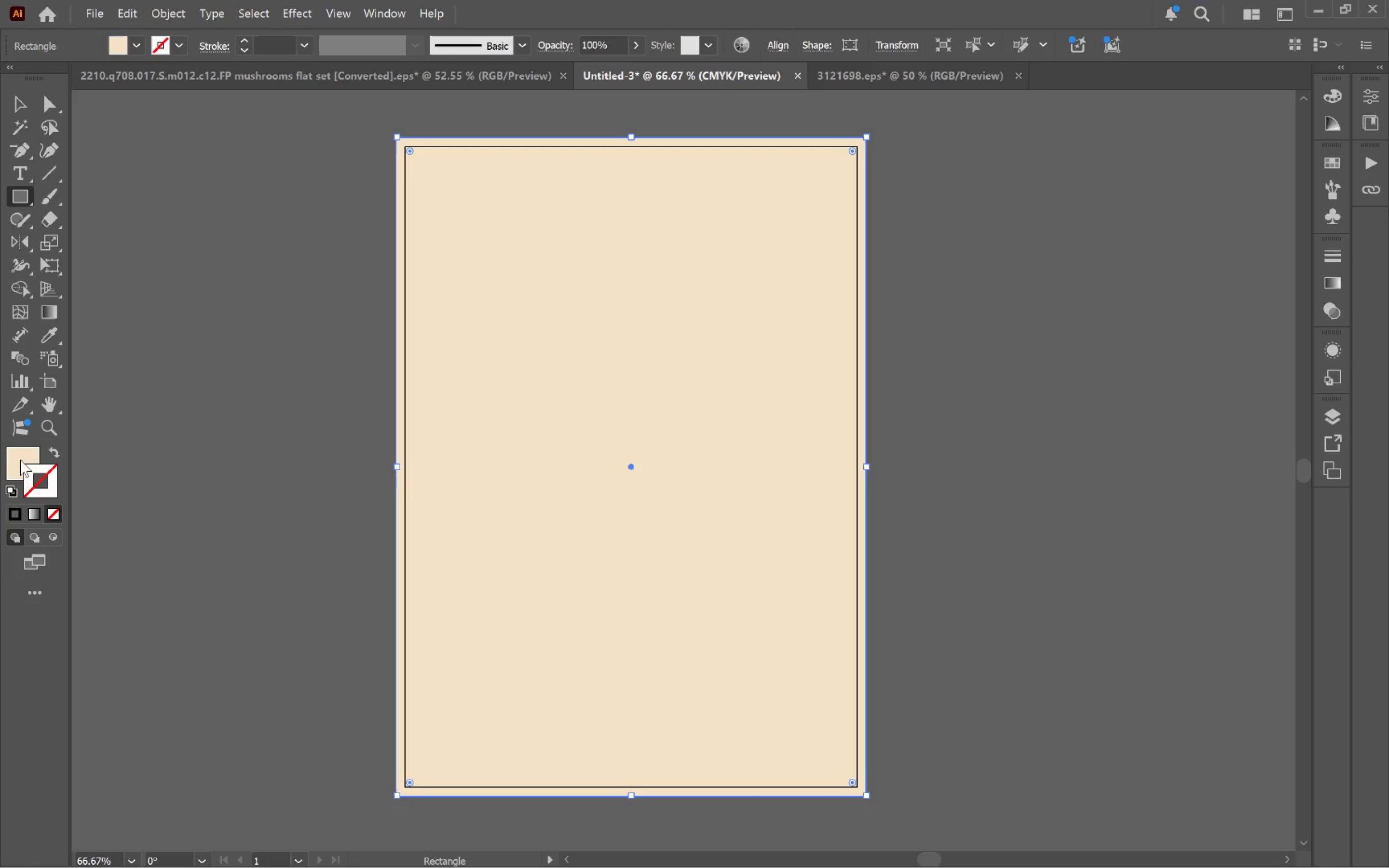 
left_click([14, 449])
 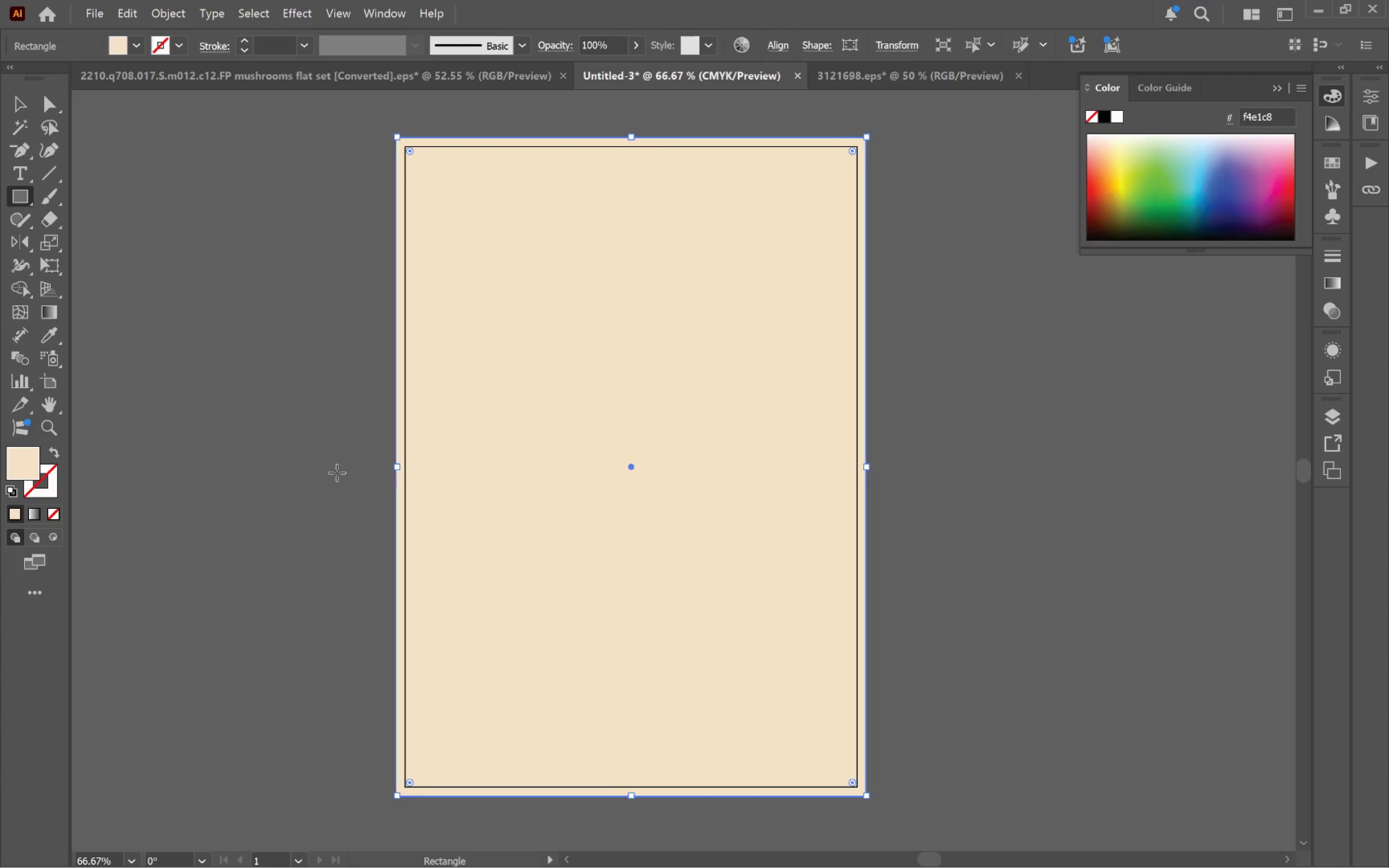 
key(V)
 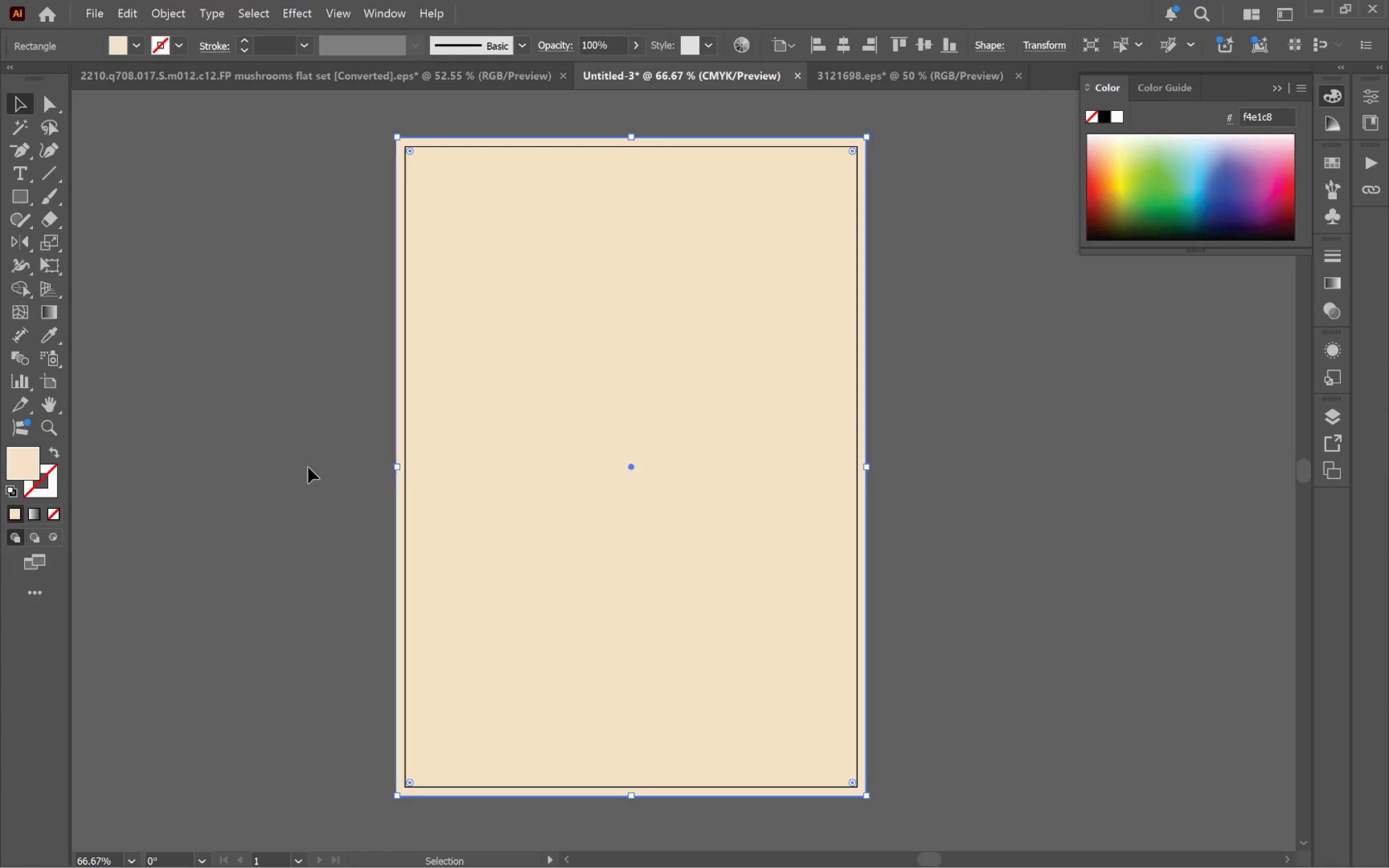 
left_click([308, 467])
 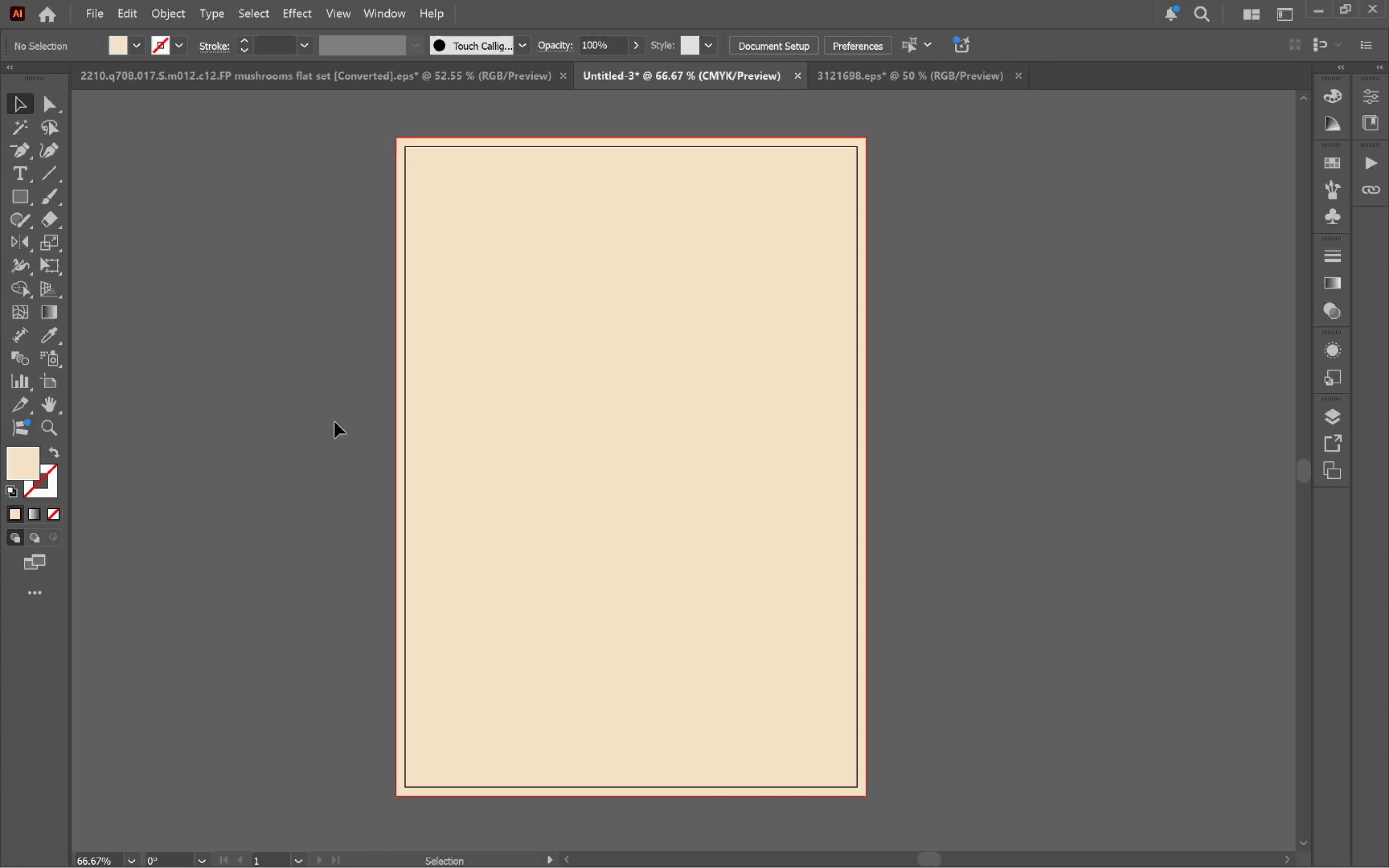 
left_click([650, 442])
 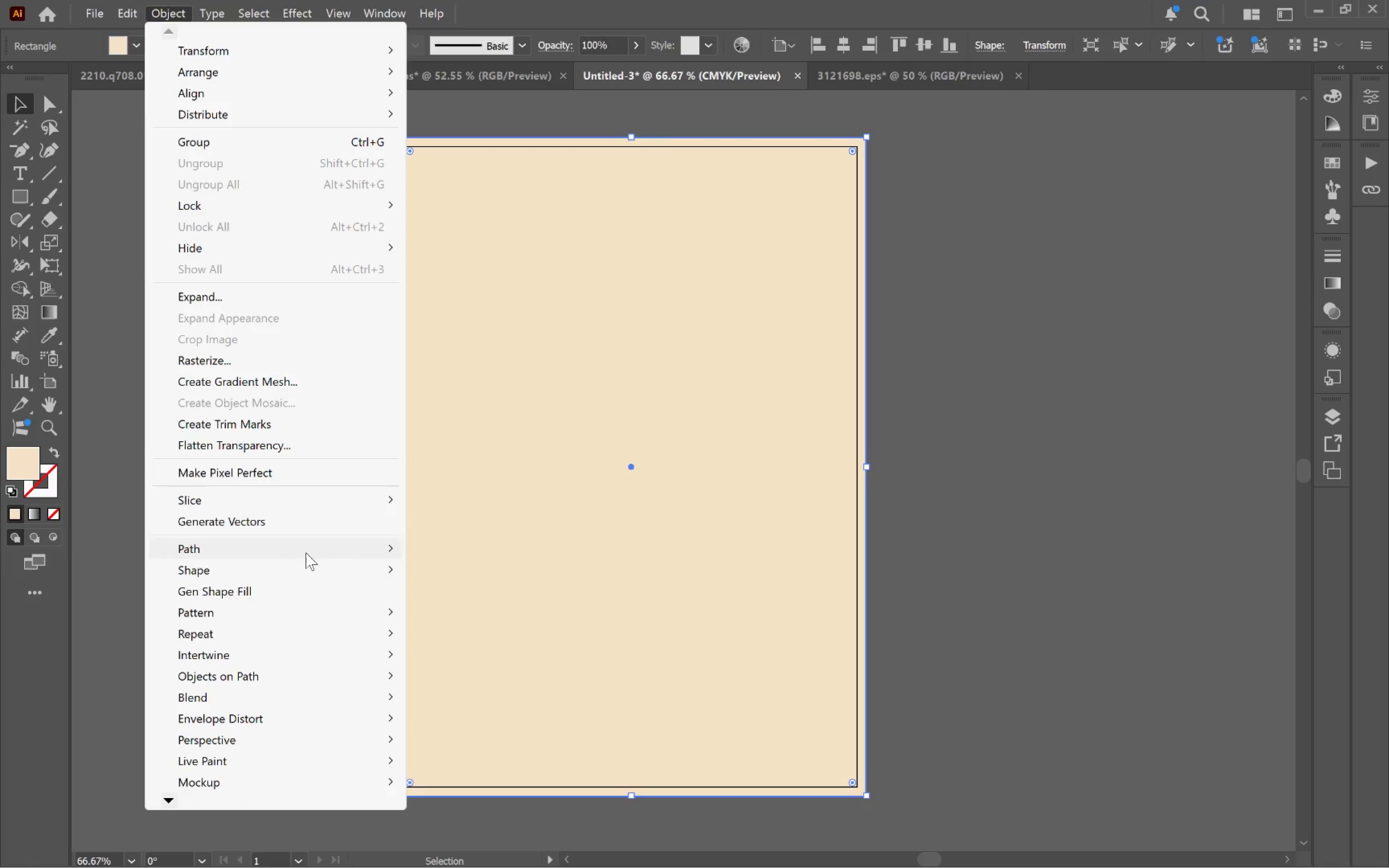 
wait(5.77)
 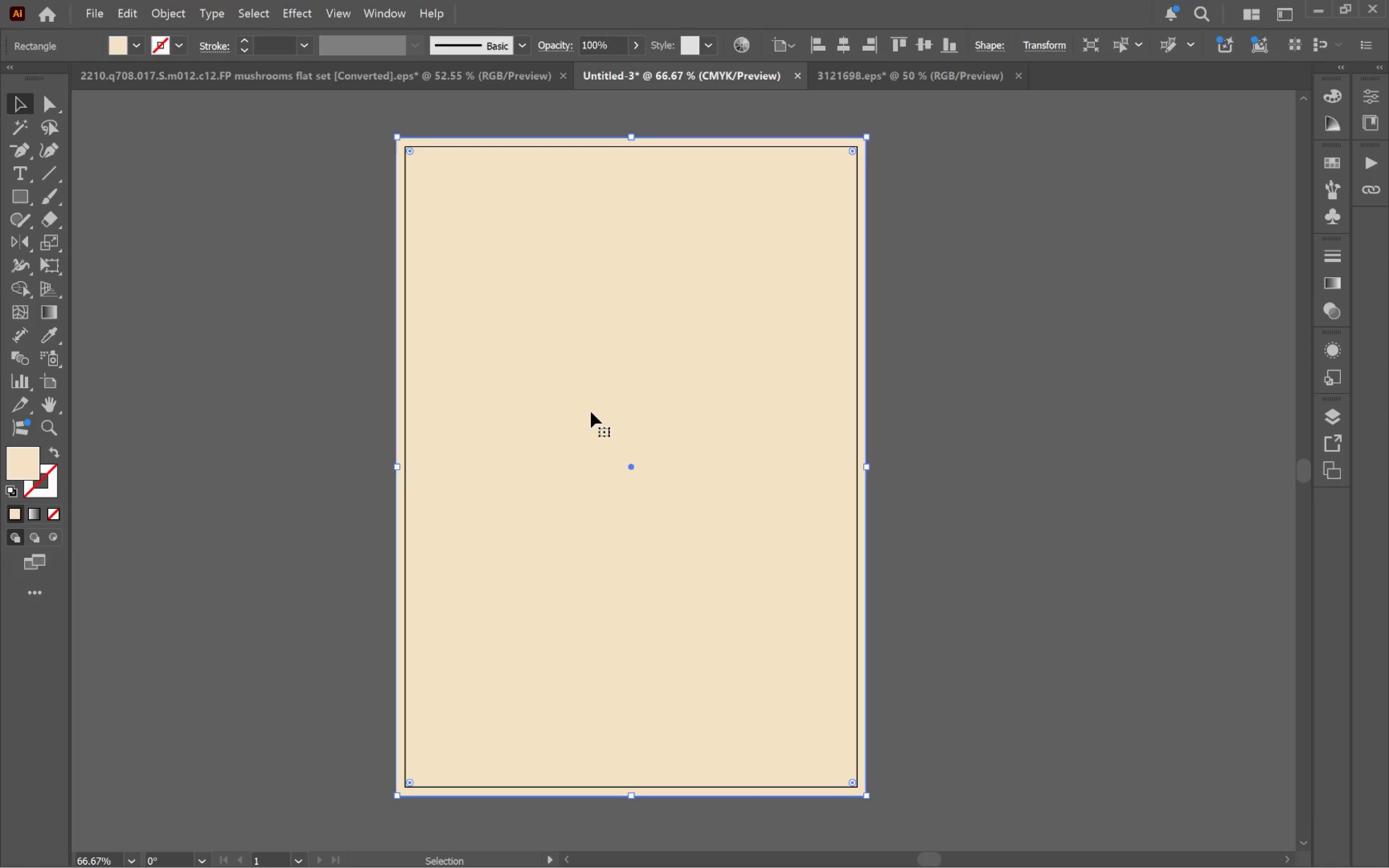 
left_click([533, 620])
 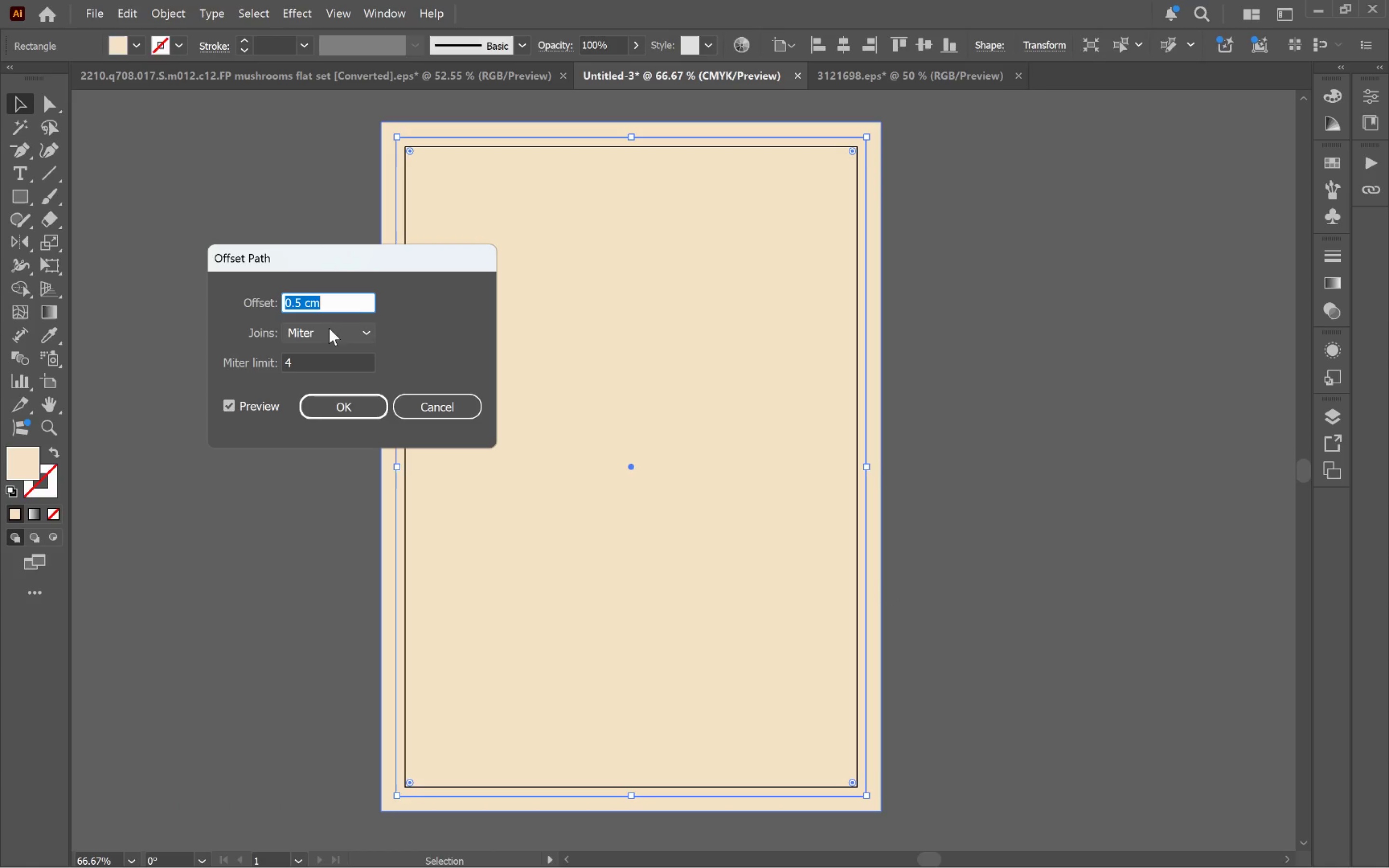 
scroll: coordinate [361, 302], scroll_direction: down, amount: 17.0
 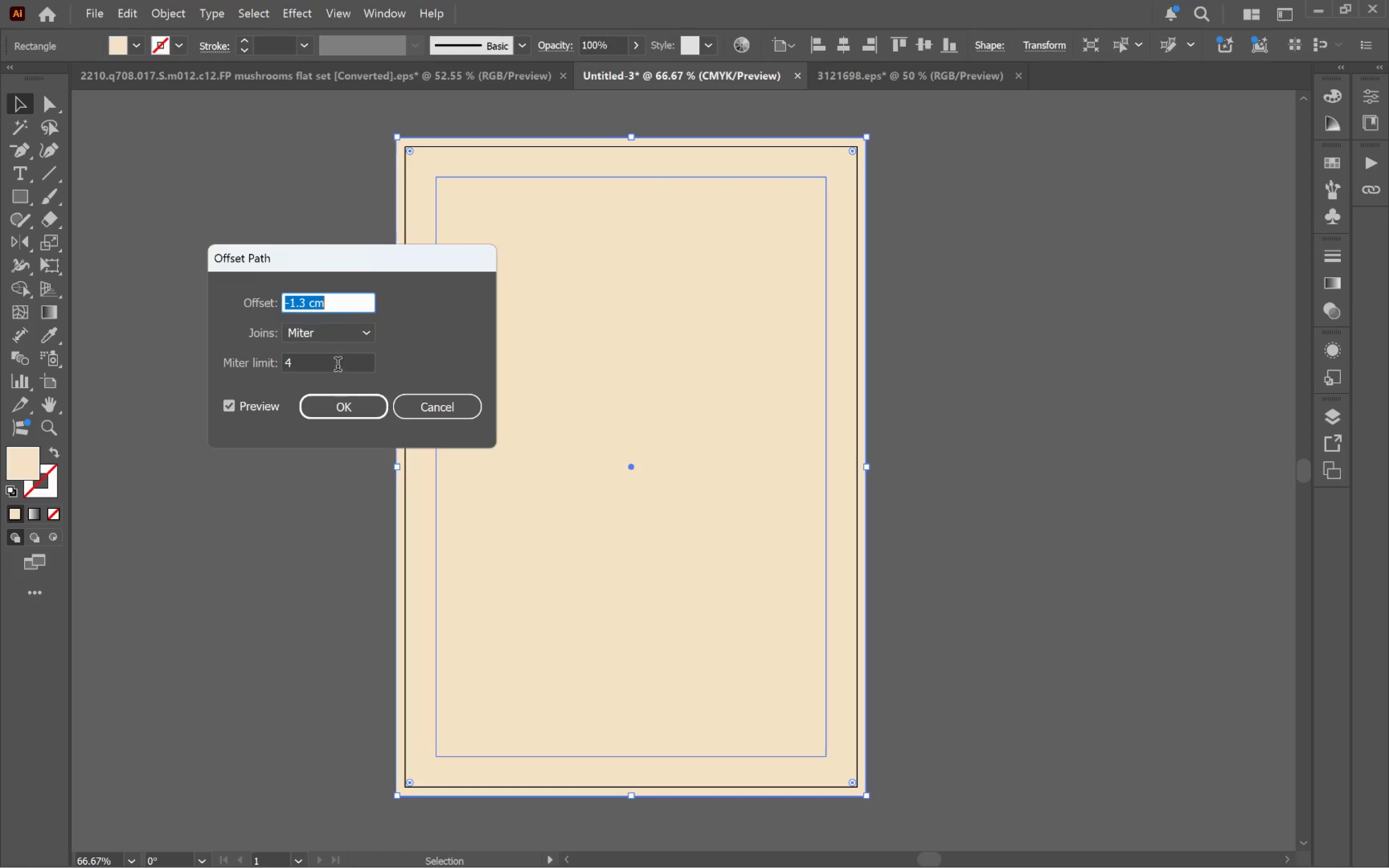 
left_click([340, 404])
 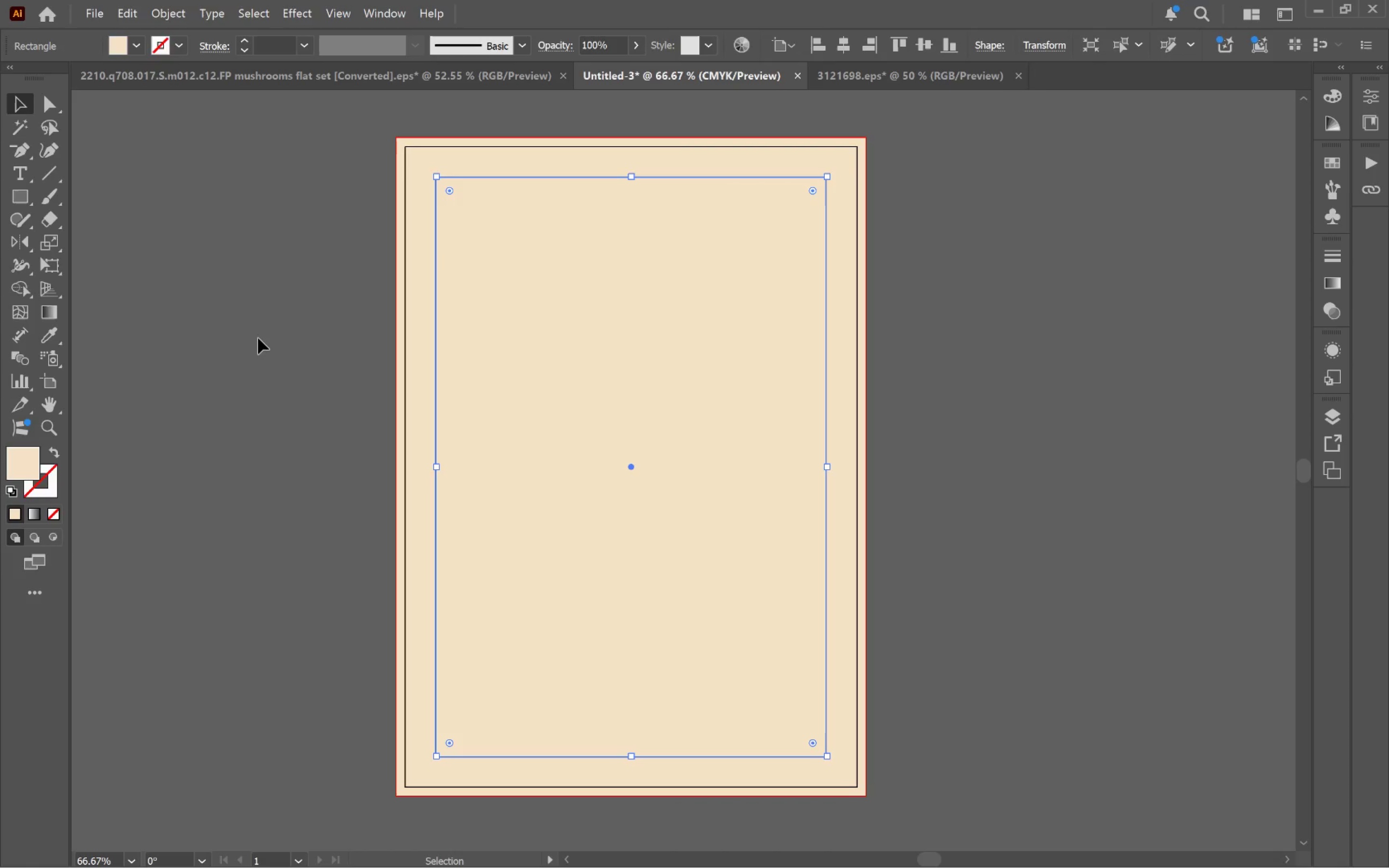 
key(V)
 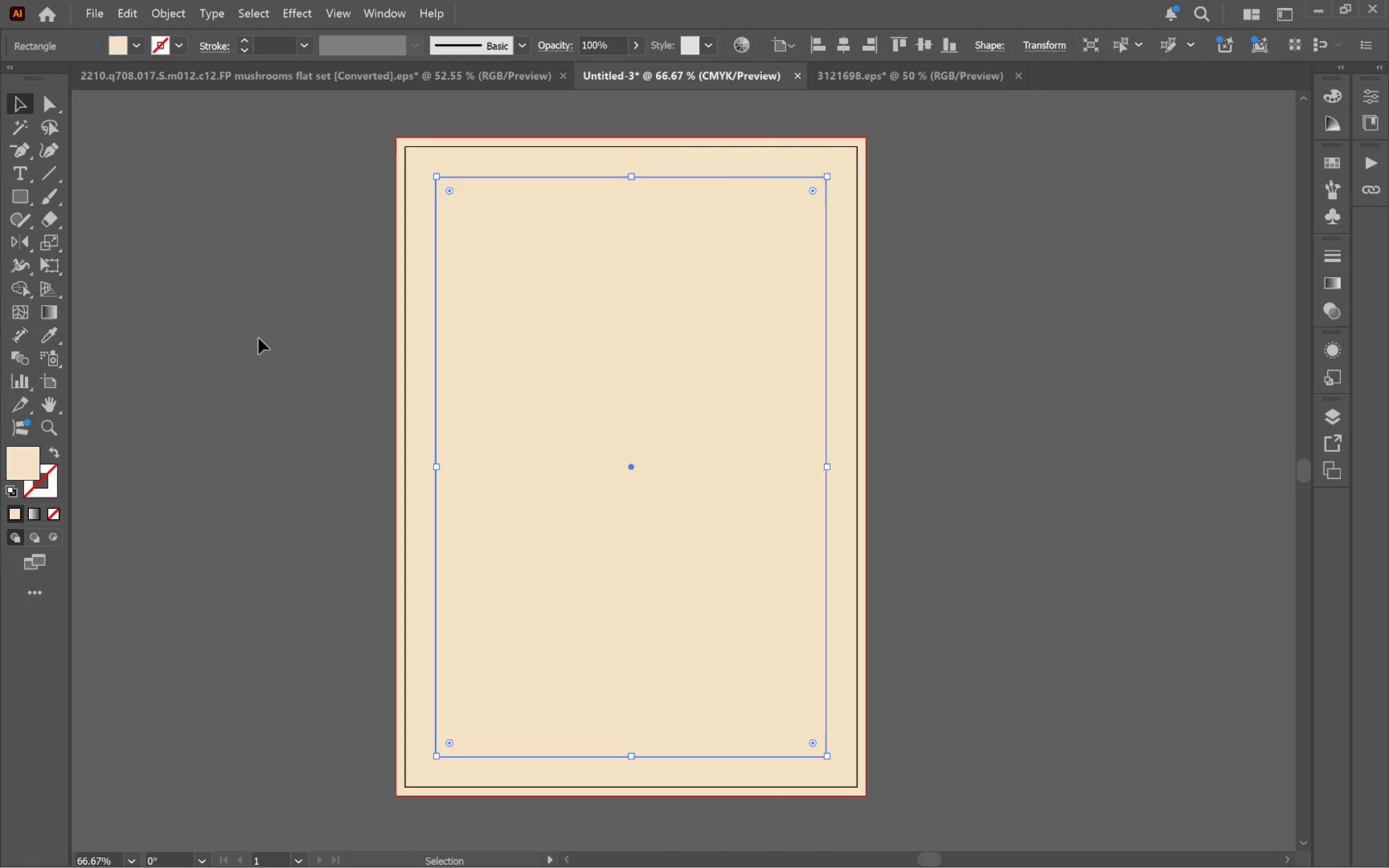 
key(Alt+Tab)
 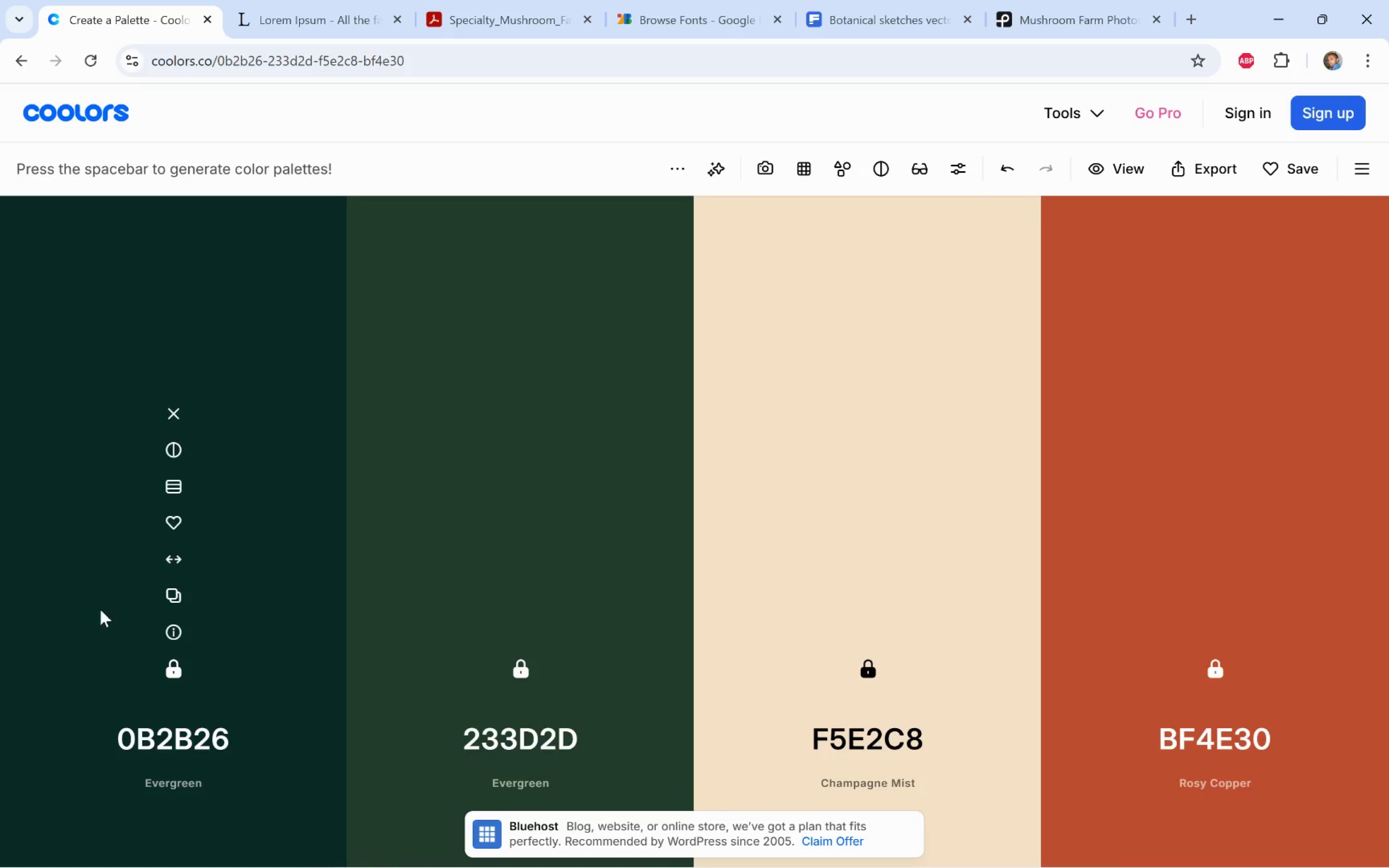 
left_click([179, 597])
 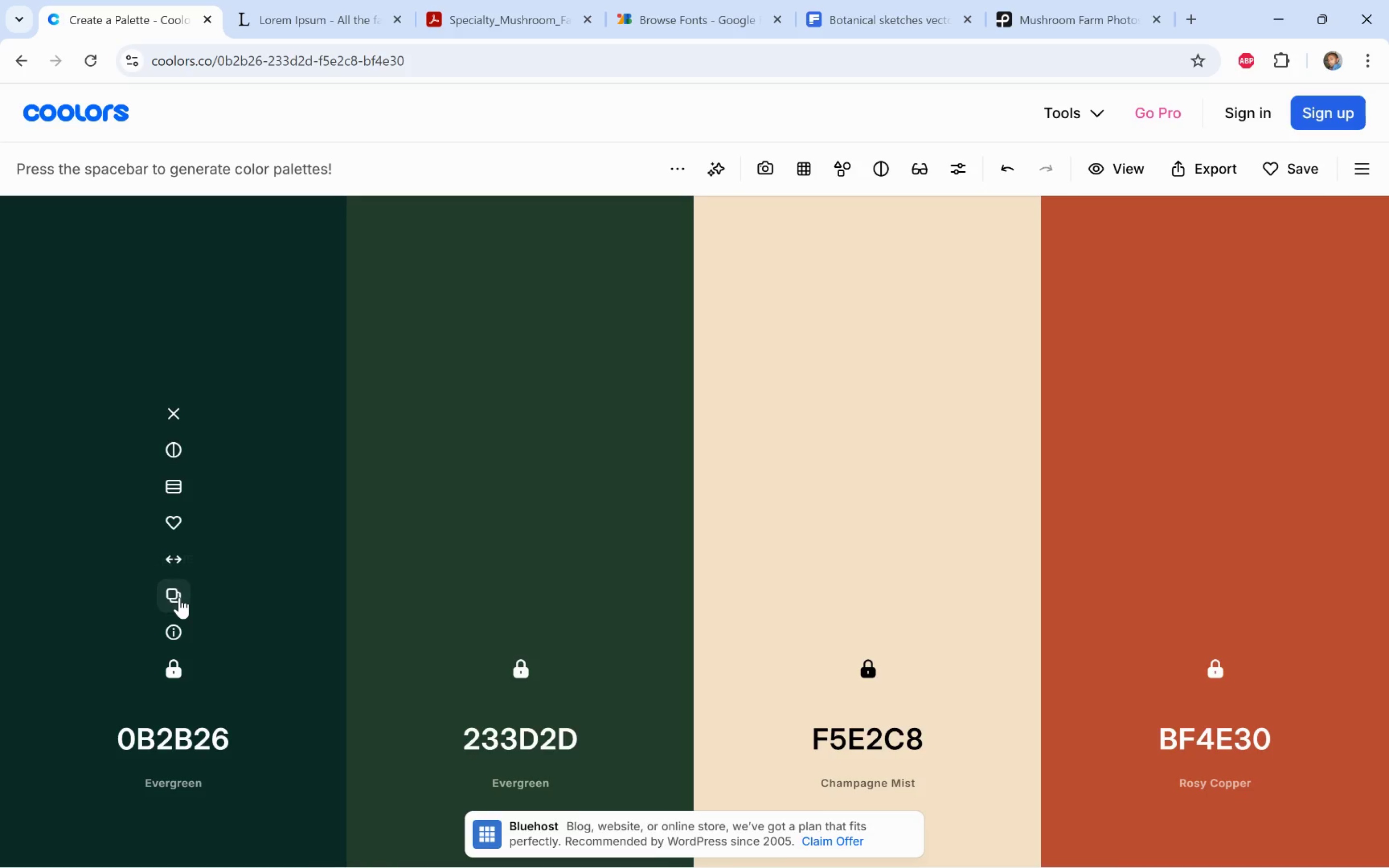 
key(Alt+AltLeft)
 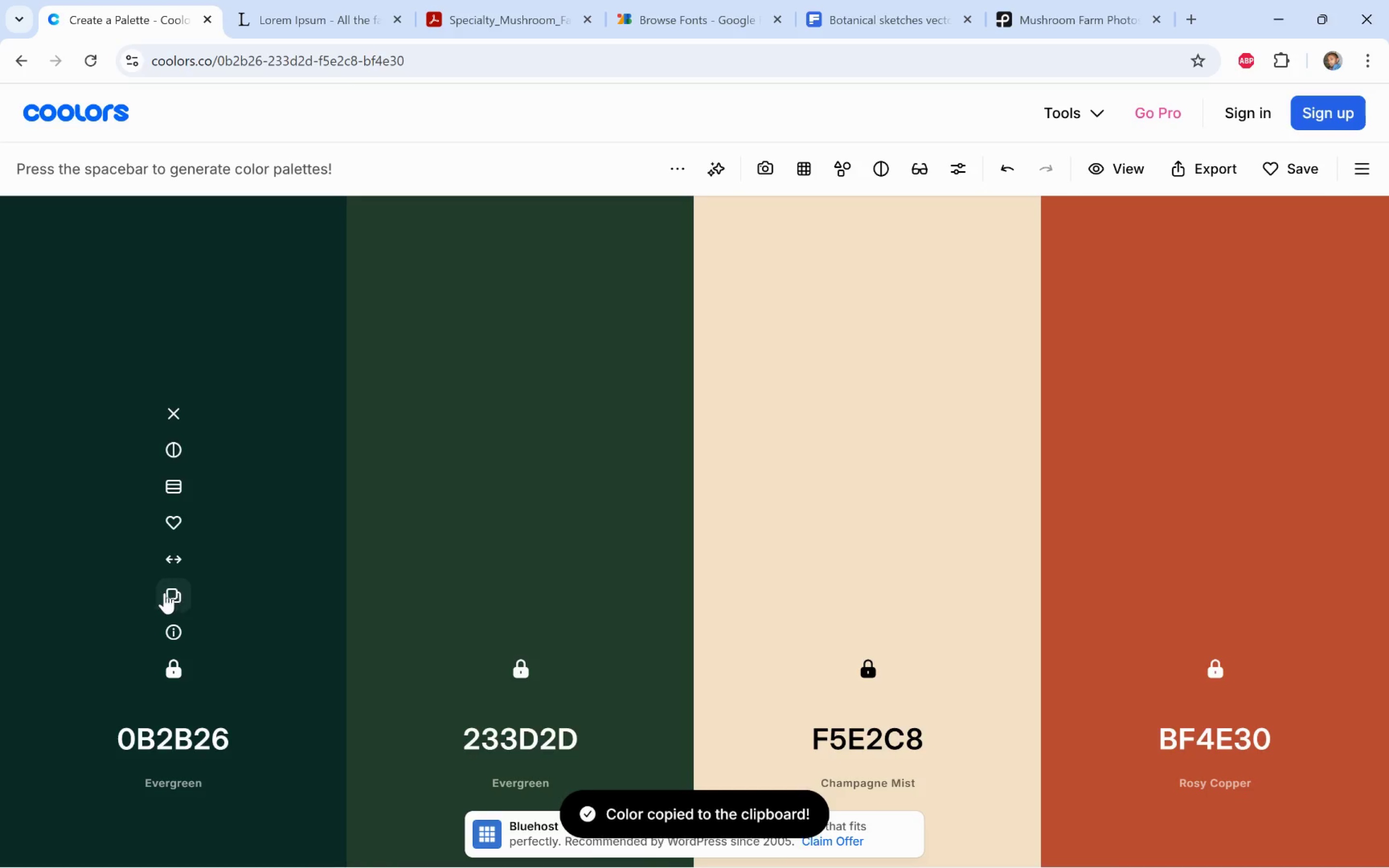 
key(Alt+Tab)
 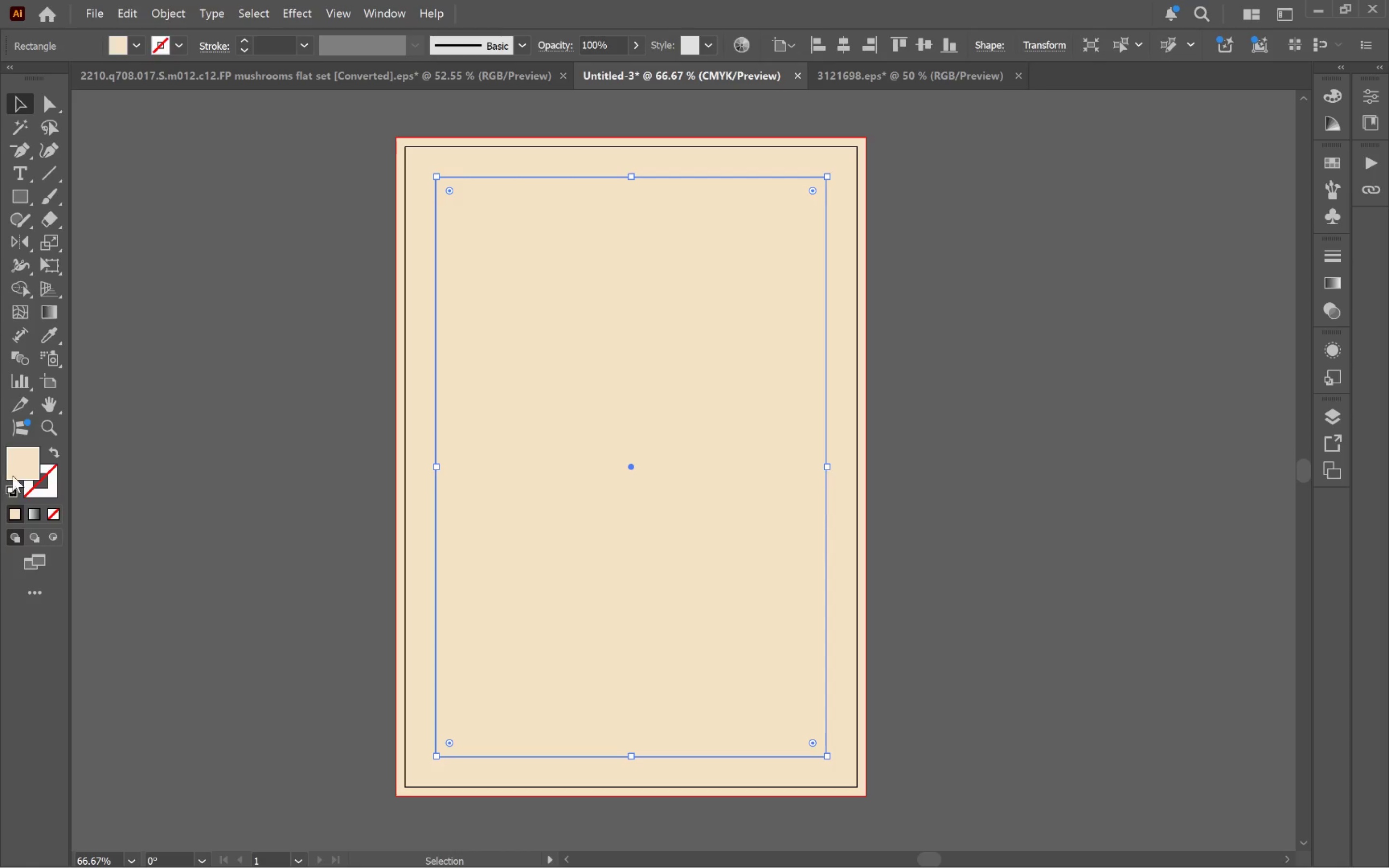 
double_click([21, 461])
 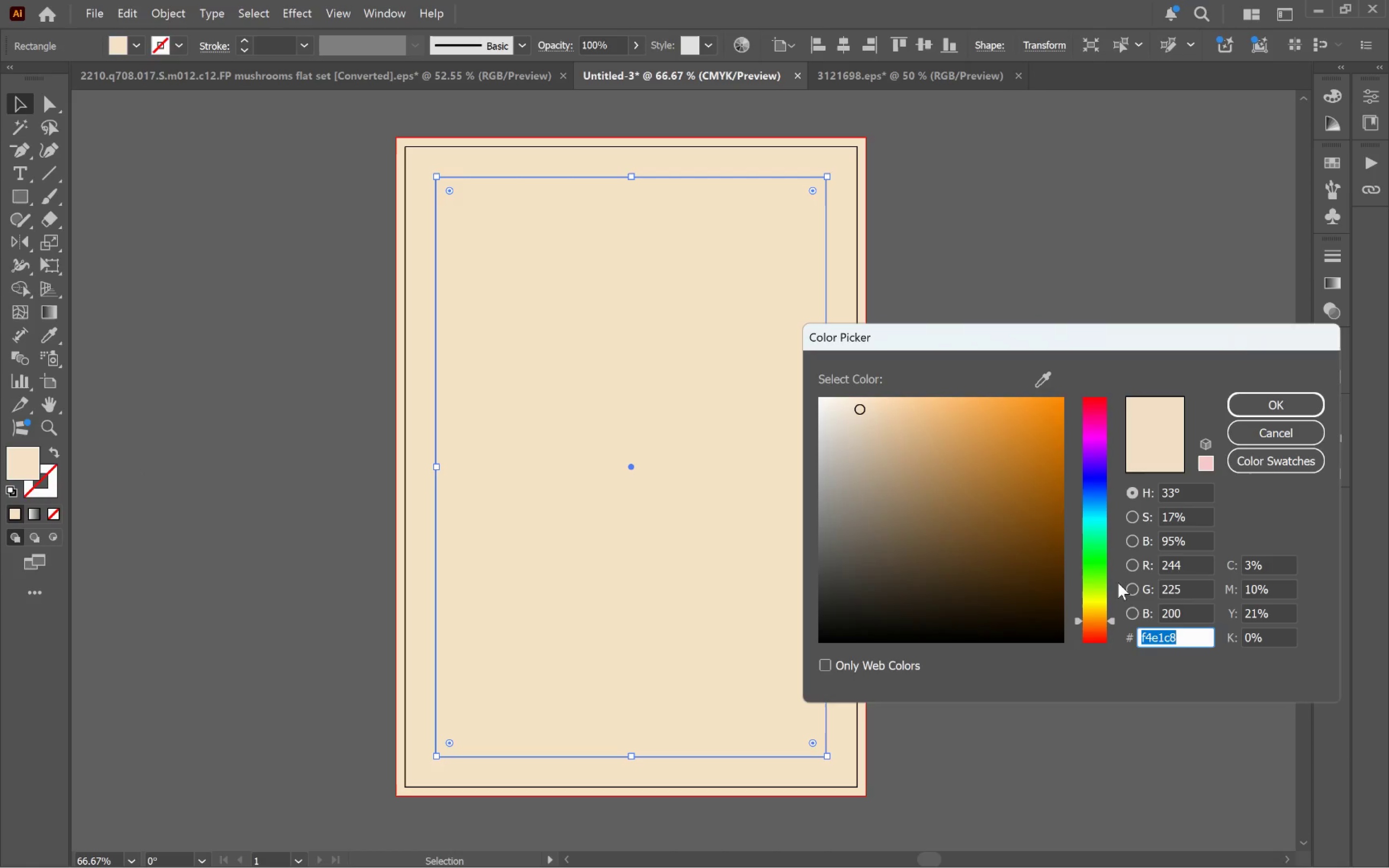 
key(Control+V)
 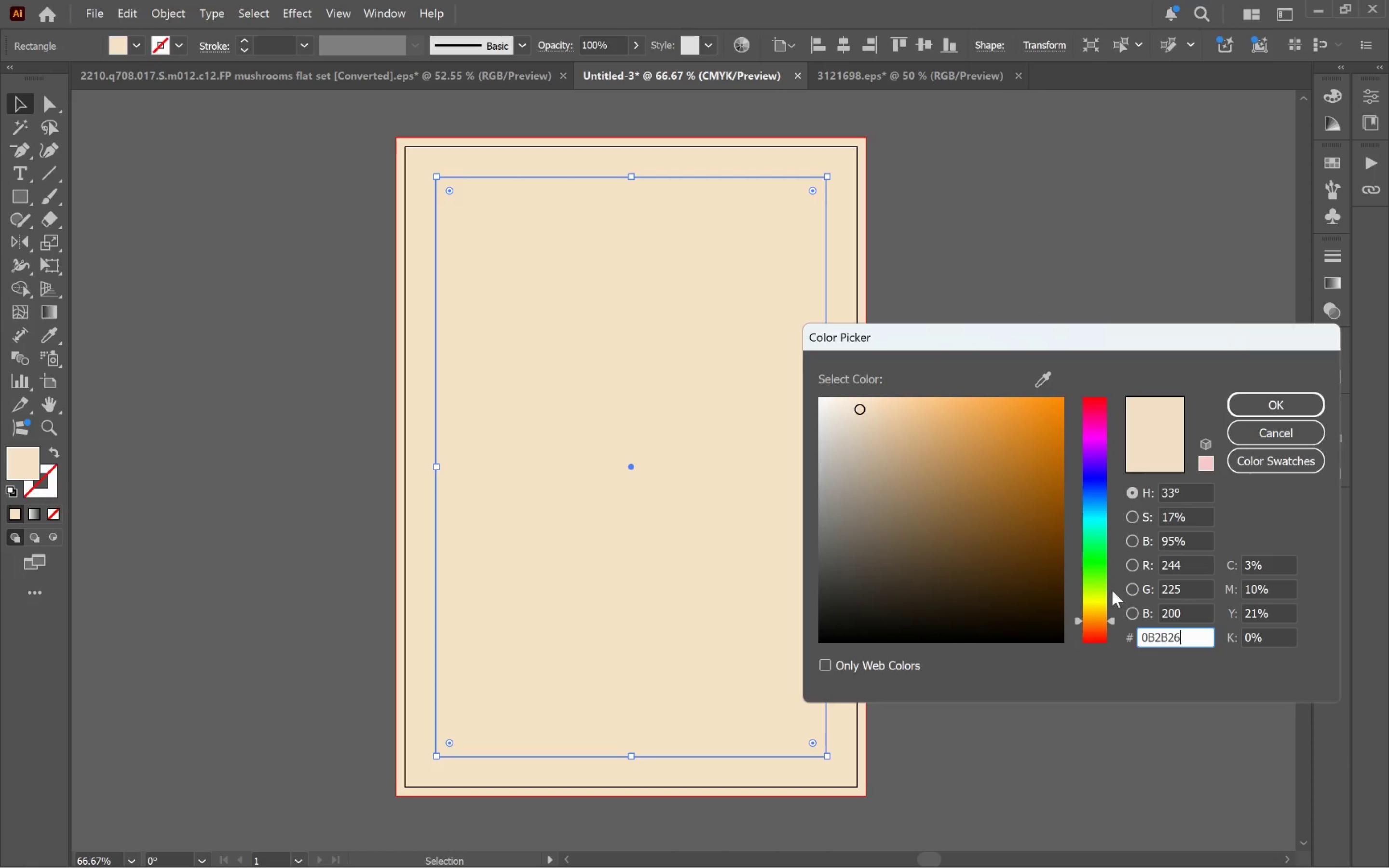 
key(Tab)
 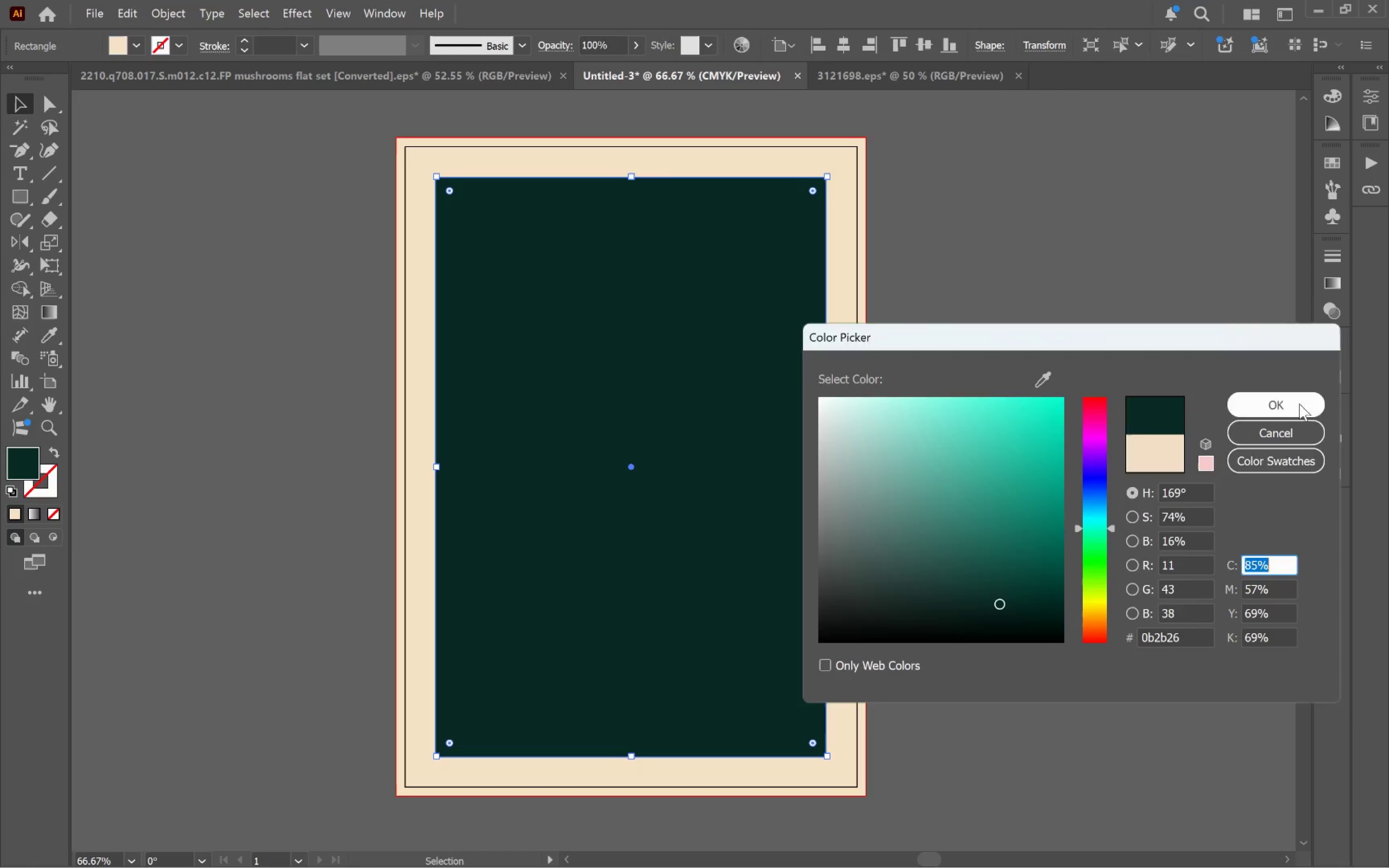 
hold_key(key=ControlLeft, duration=0.41)
left_click_drag(start_coordinate=[1074, 446], to_coordinate=[1073, 448])
 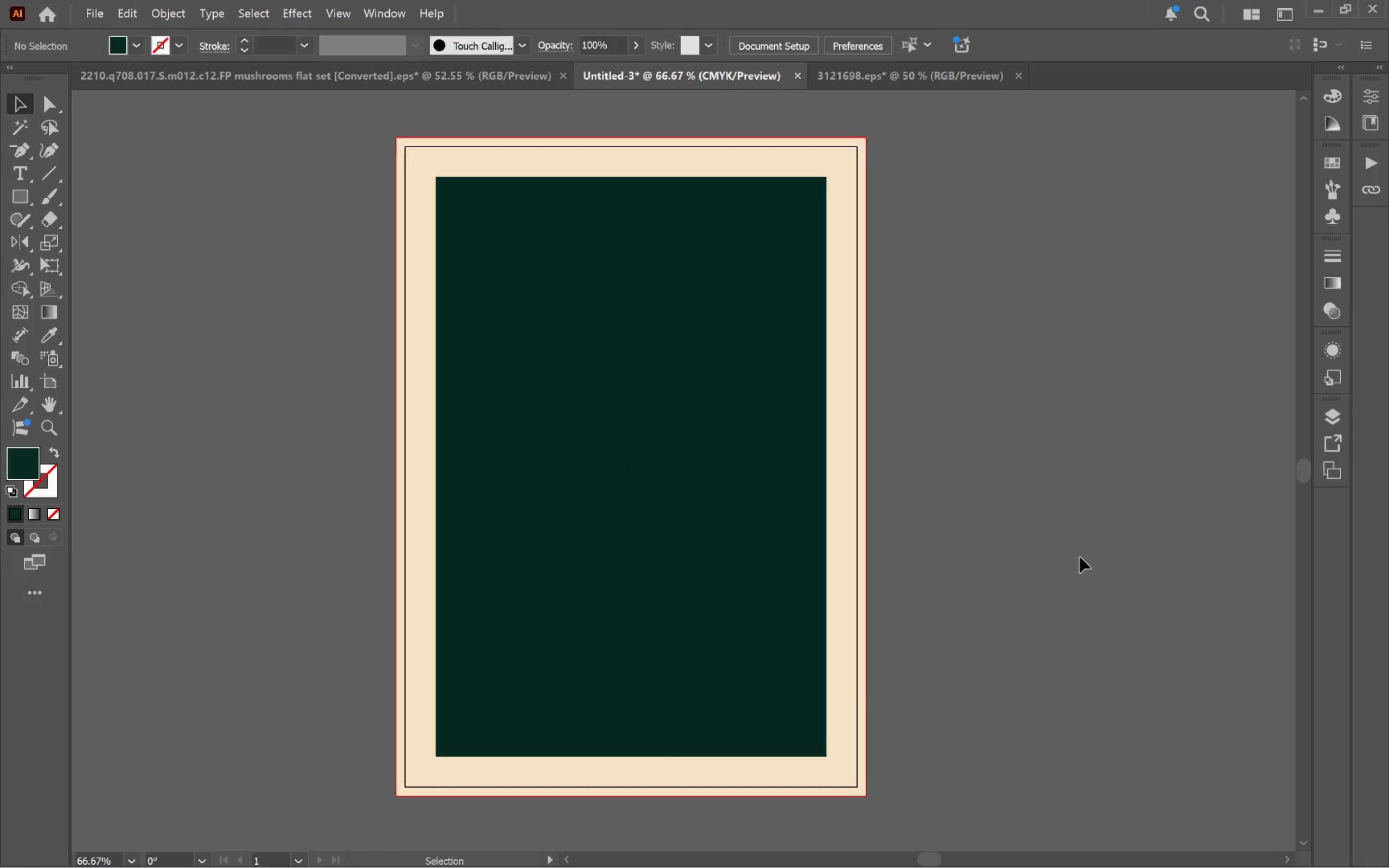 
key(V)
 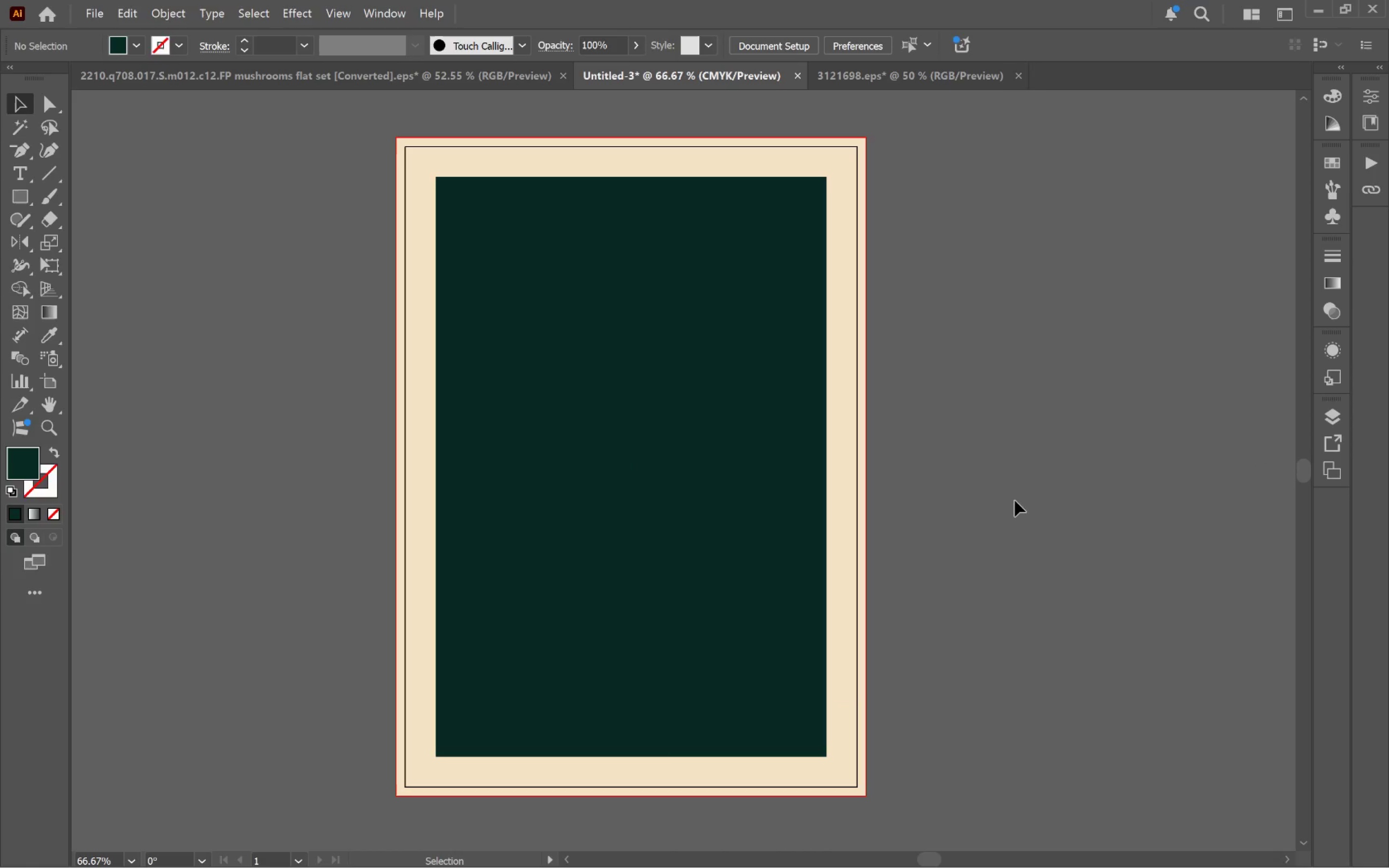 
left_click([1332, 417])
 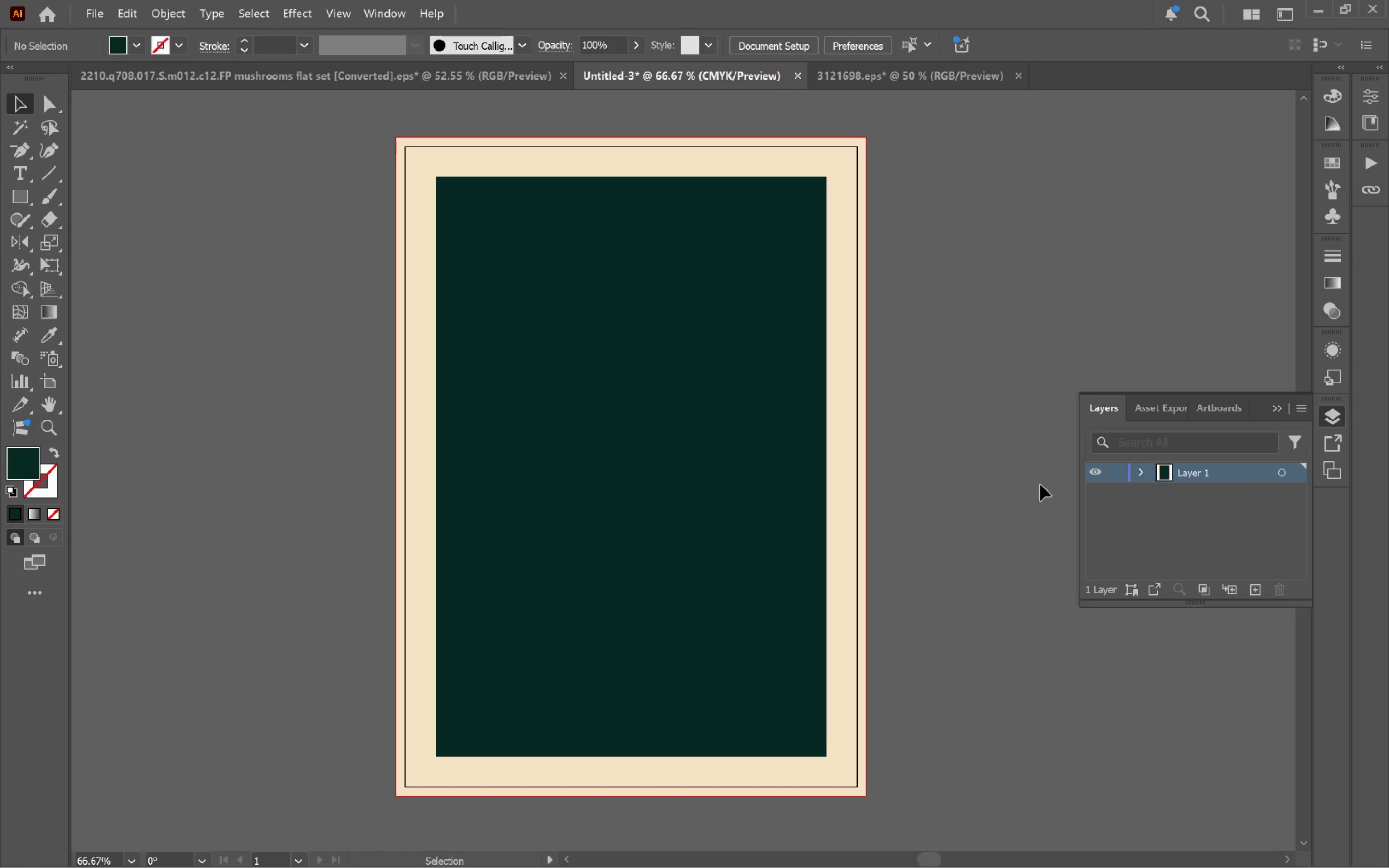 
wait(7.25)
 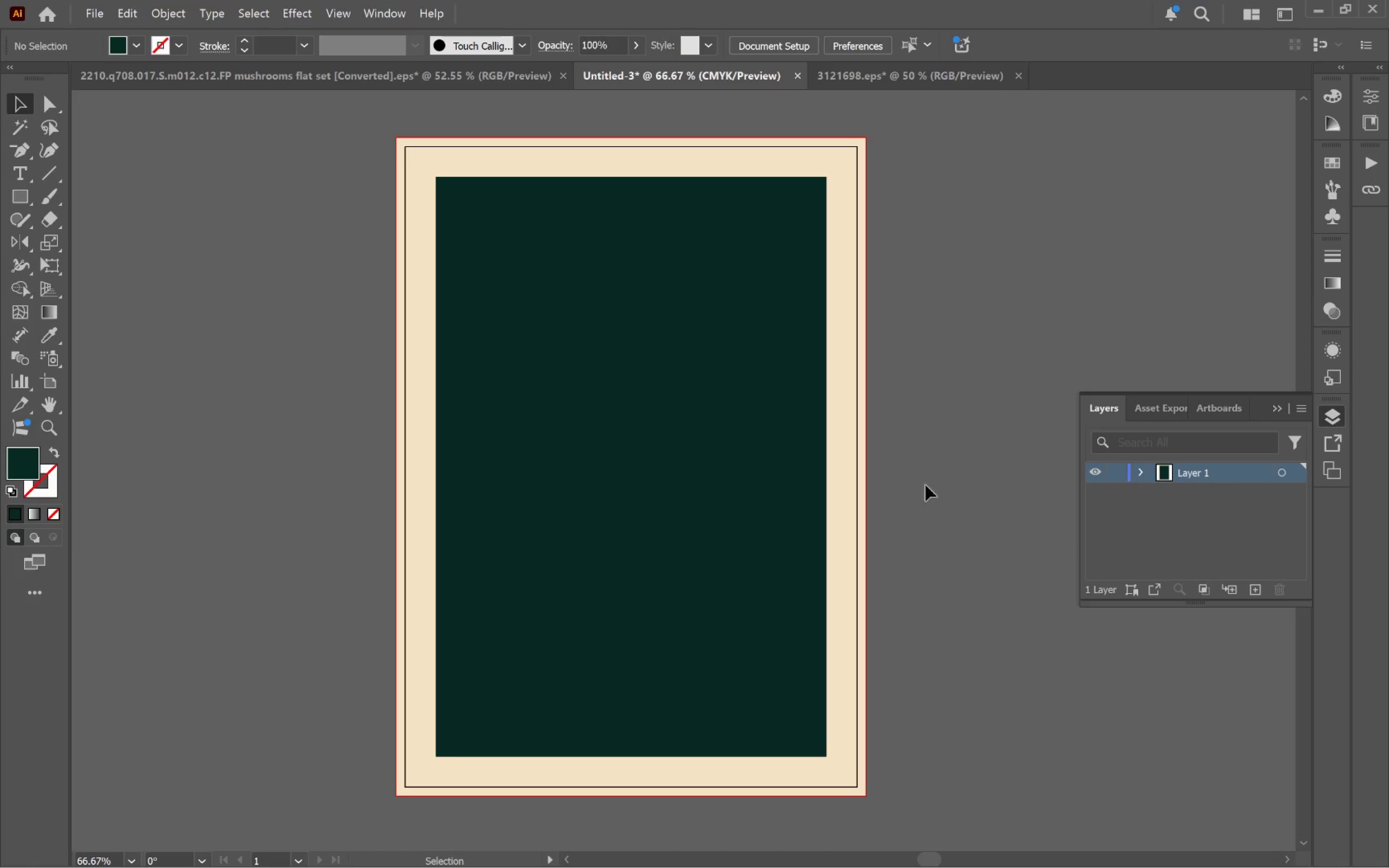 
left_click([1258, 590])
 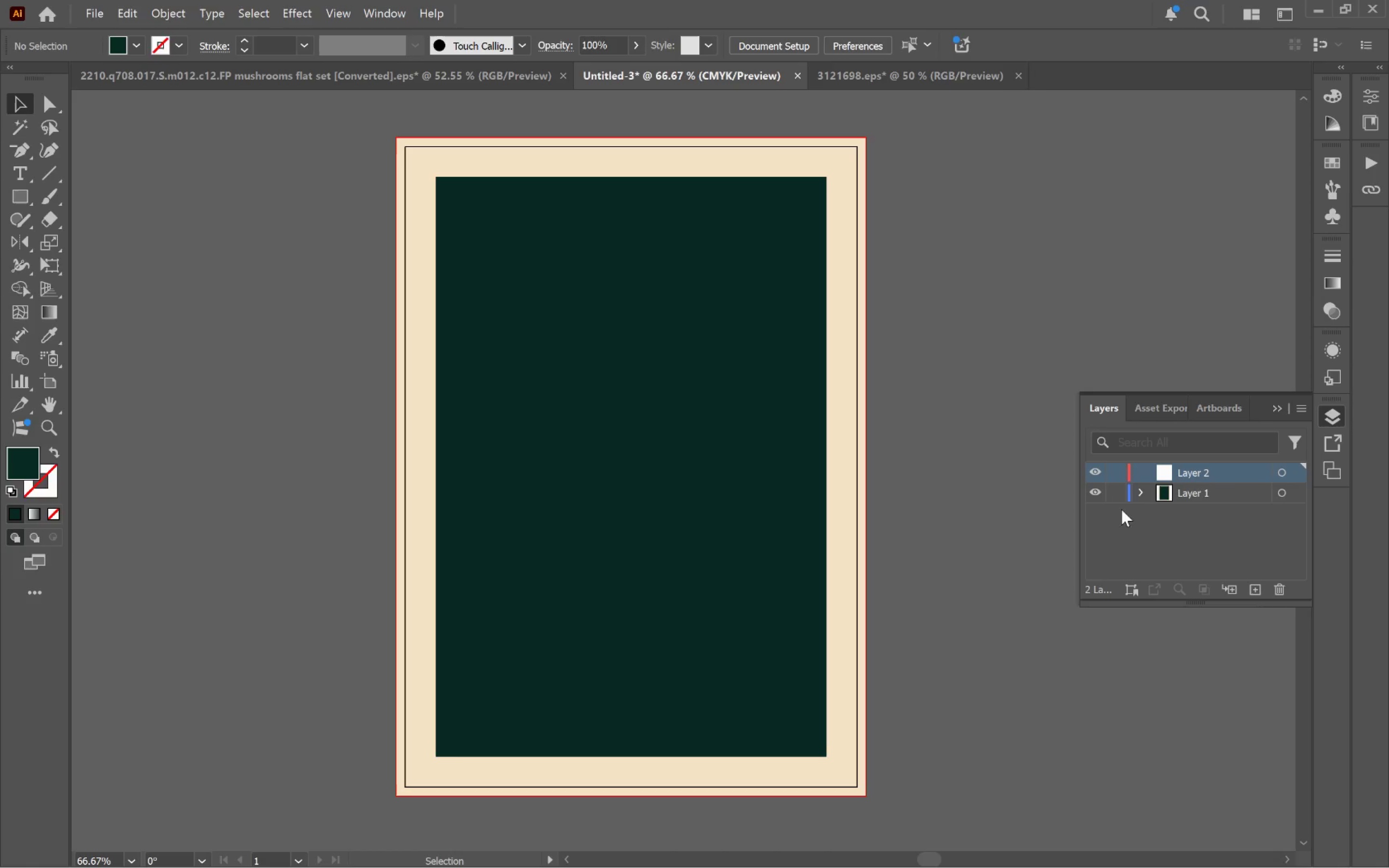 
left_click([1116, 495])
 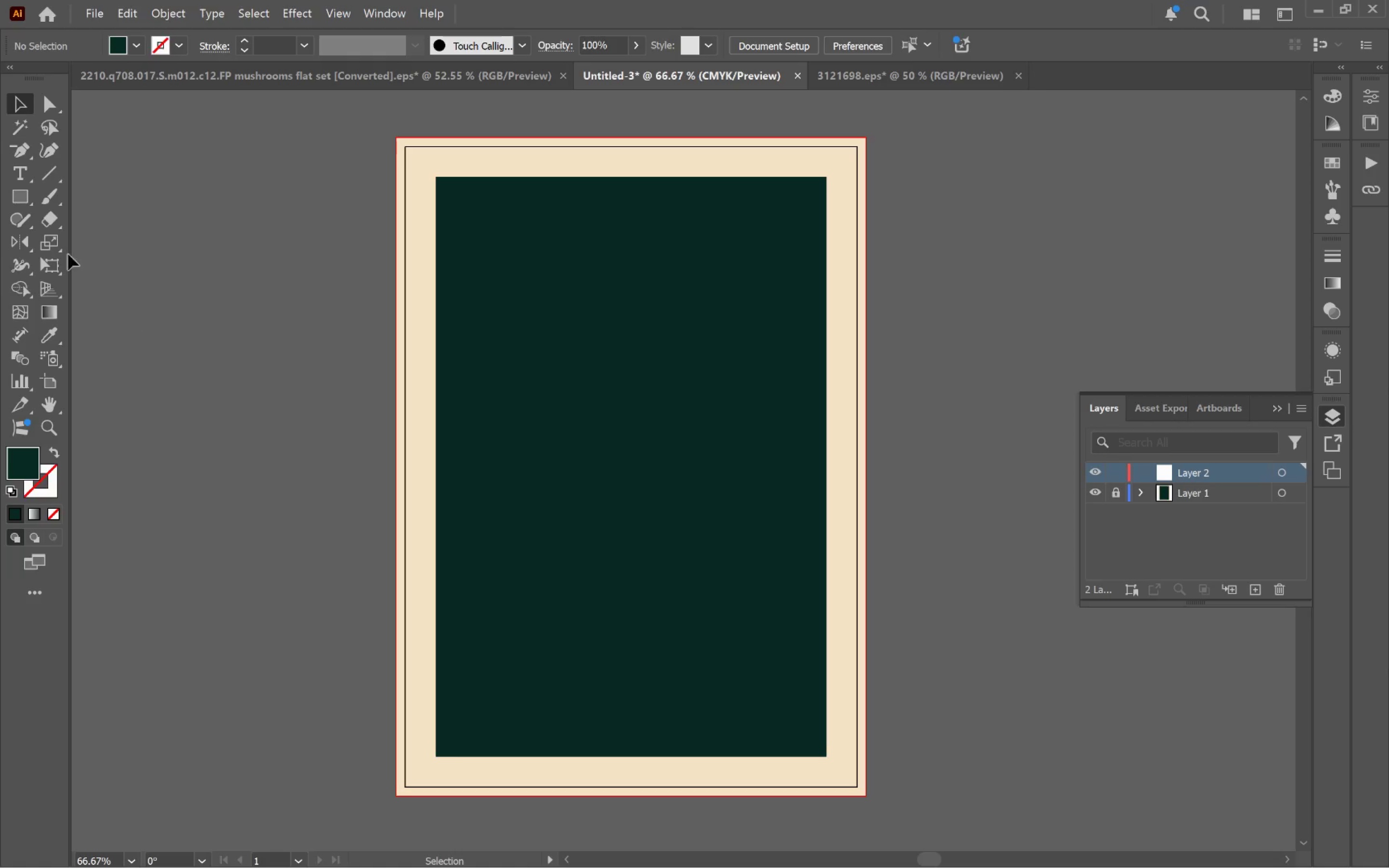 
left_click([16, 205])
 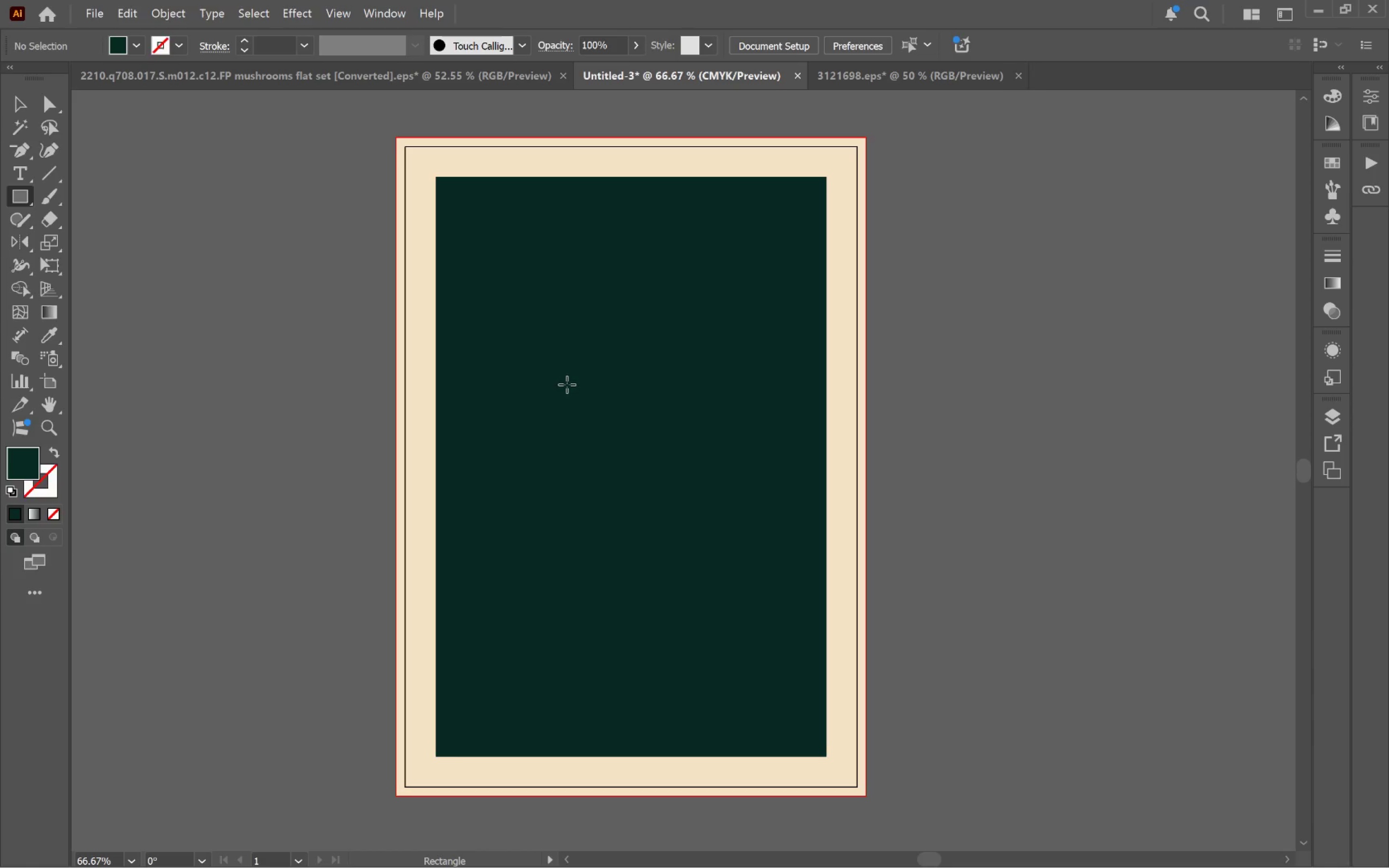 
left_click_drag(start_coordinate=[564, 375], to_coordinate=[729, 579])
 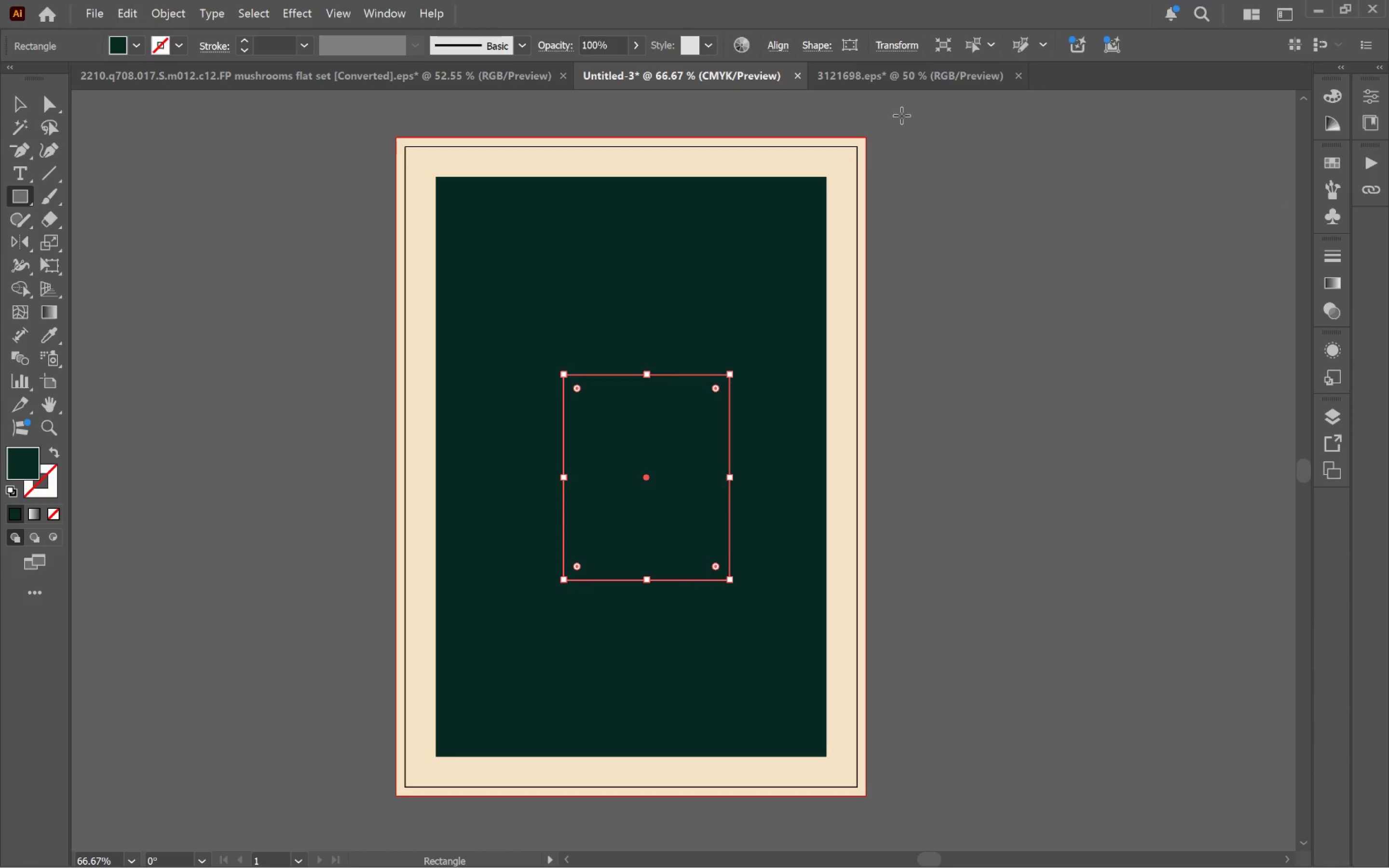 
left_click([779, 45])
 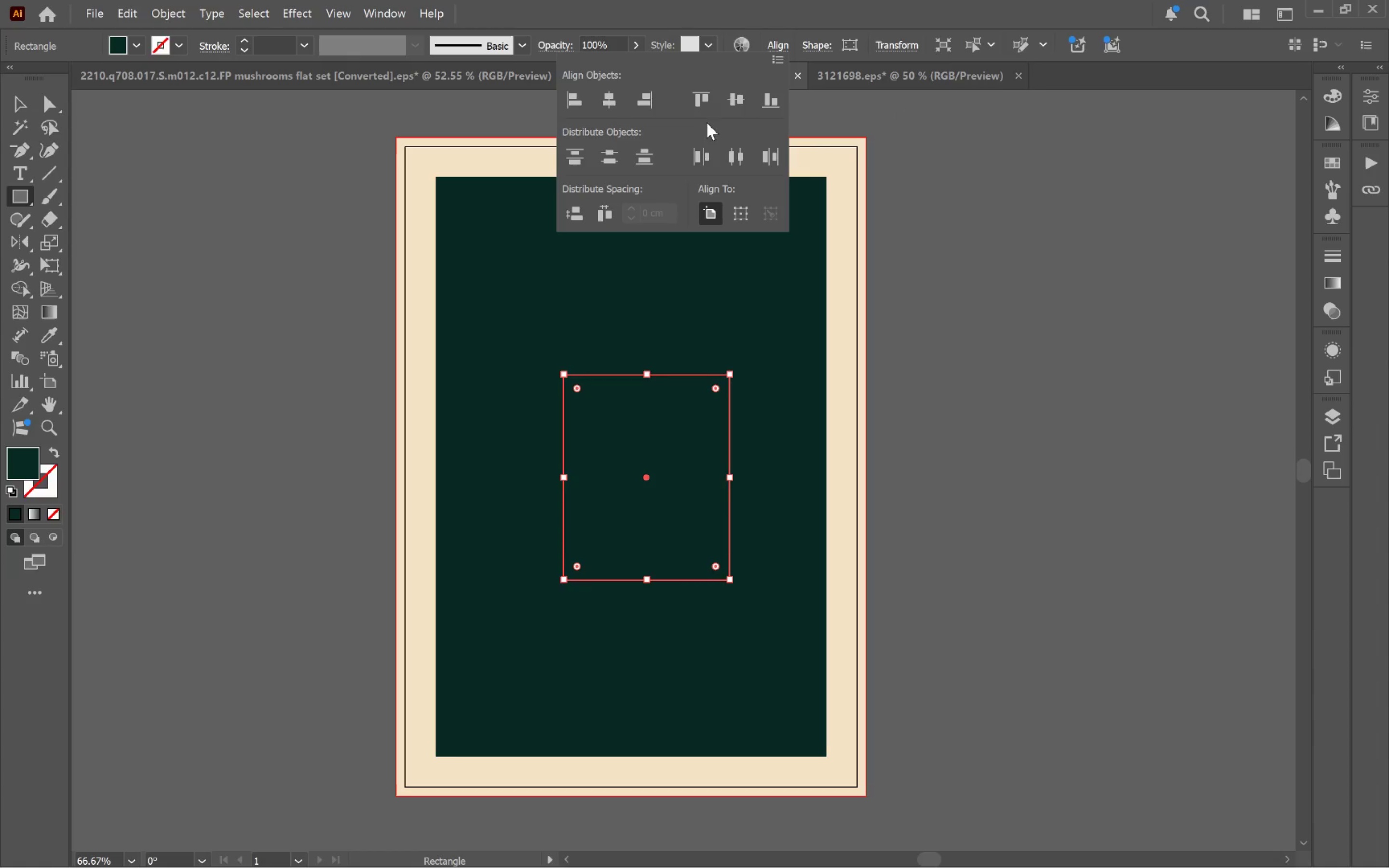 
left_click([742, 105])
 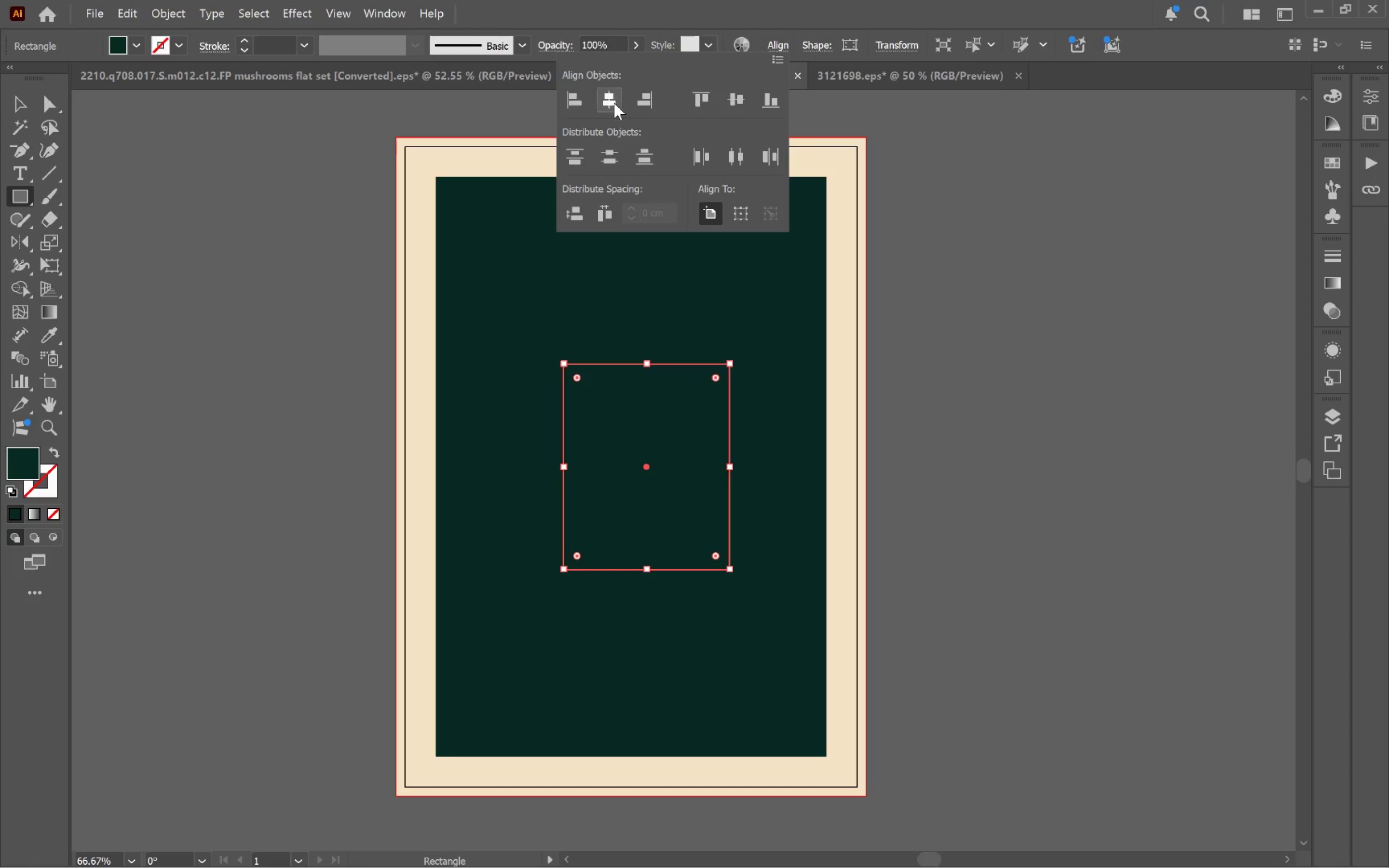 
left_click([606, 102])
 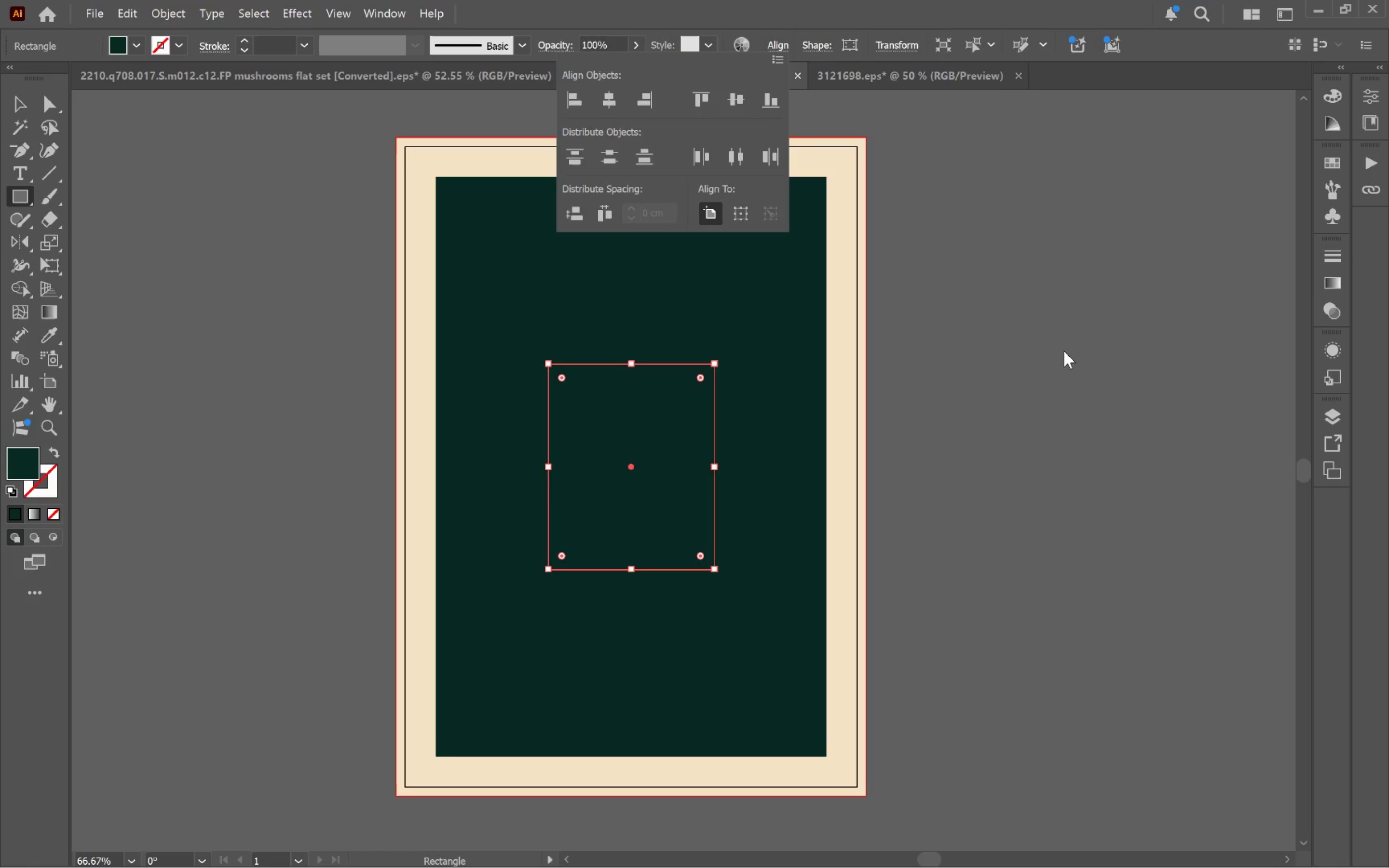 
hold_key(key=ControlLeft, duration=0.98)
left_click([1041, 332])
 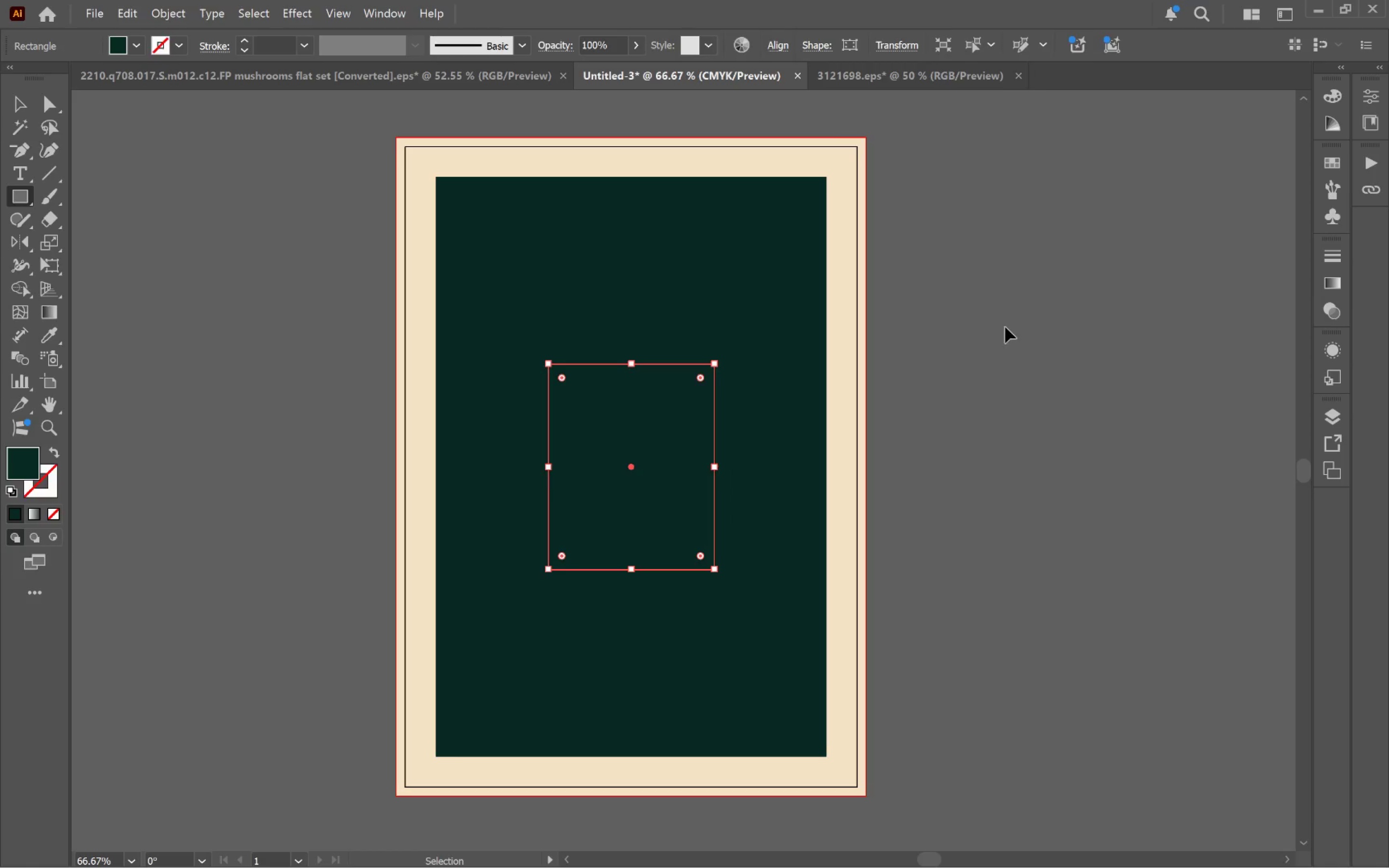 
left_click([1005, 327])
 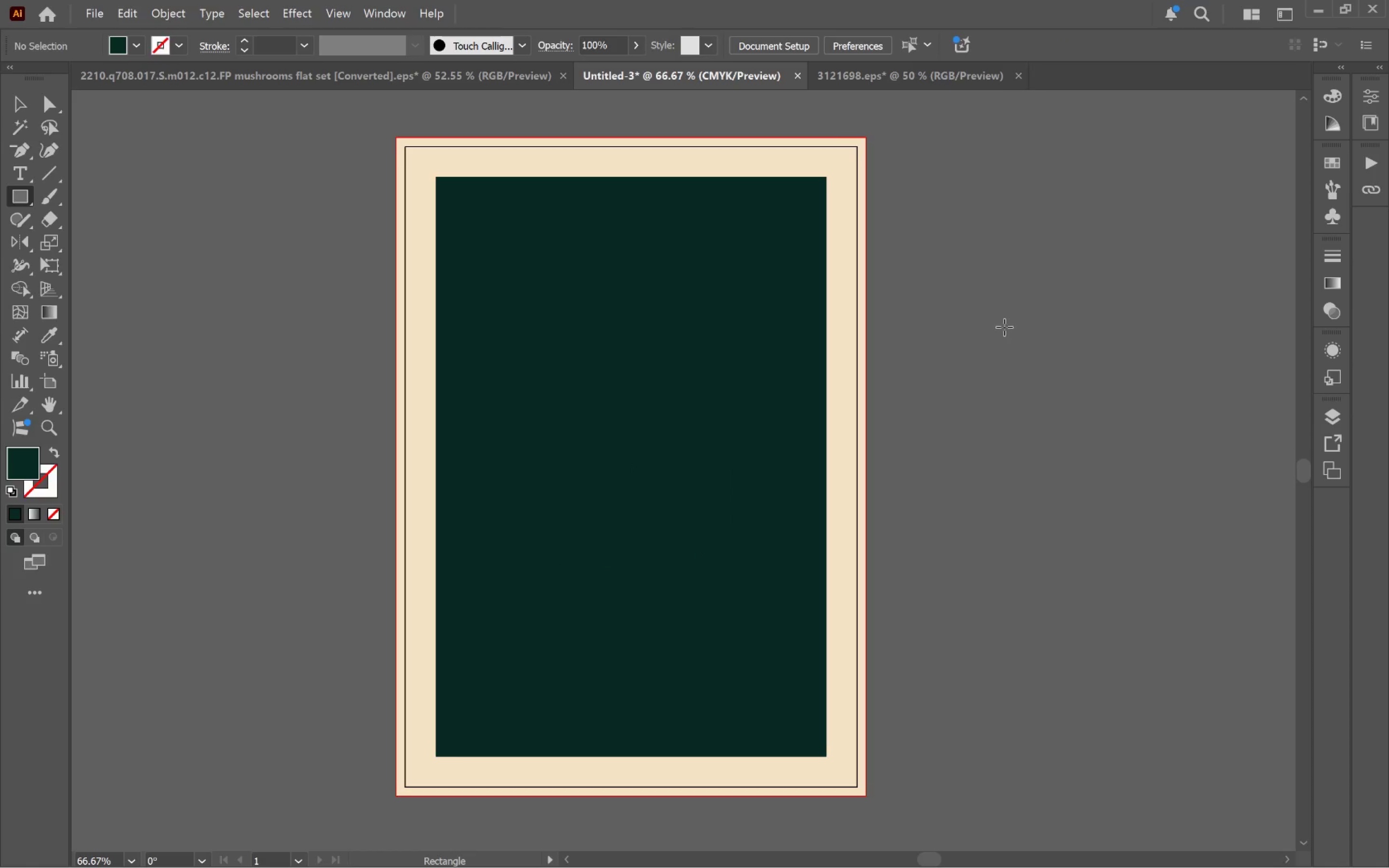 
key(V)
 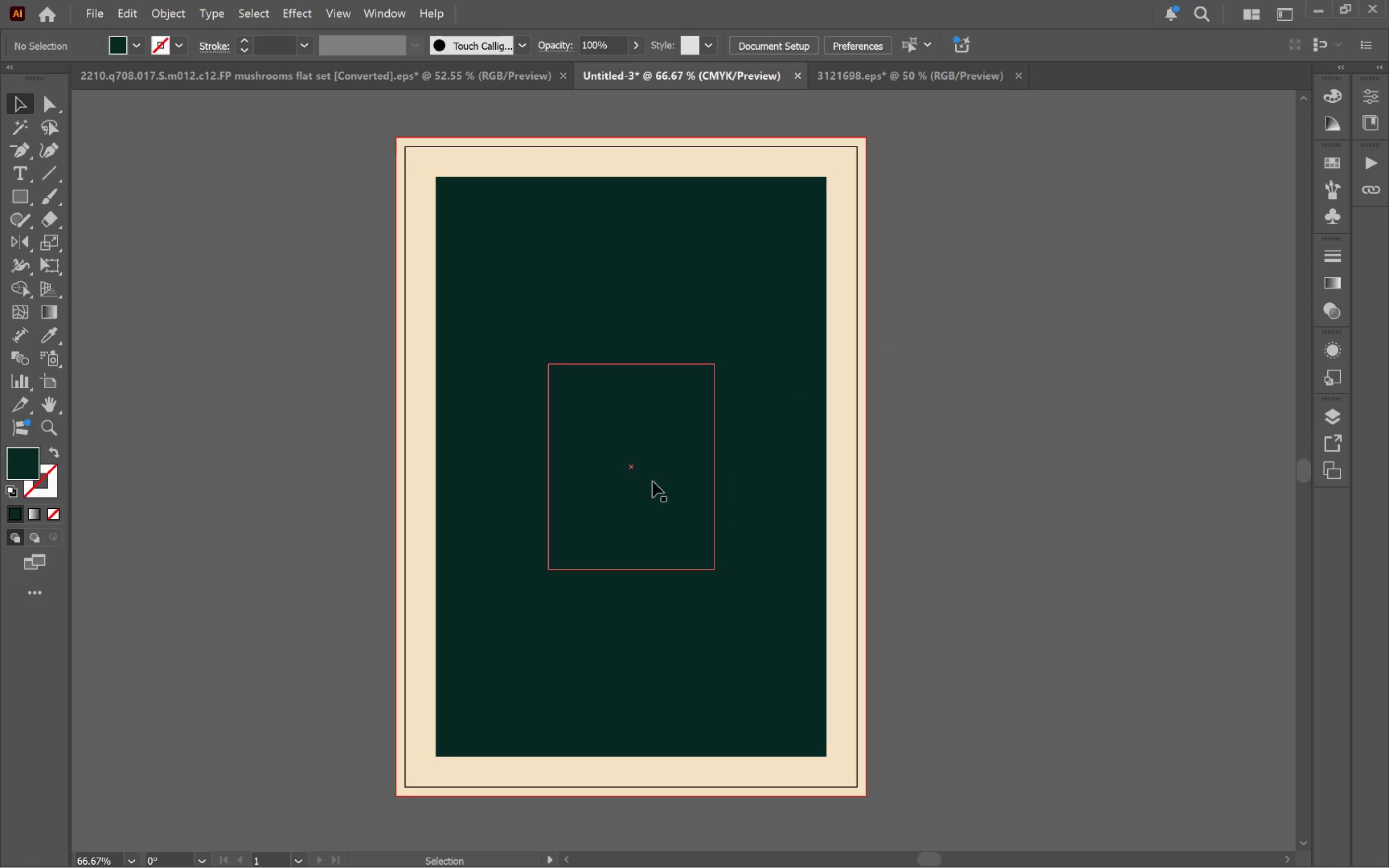 
left_click([653, 482])
 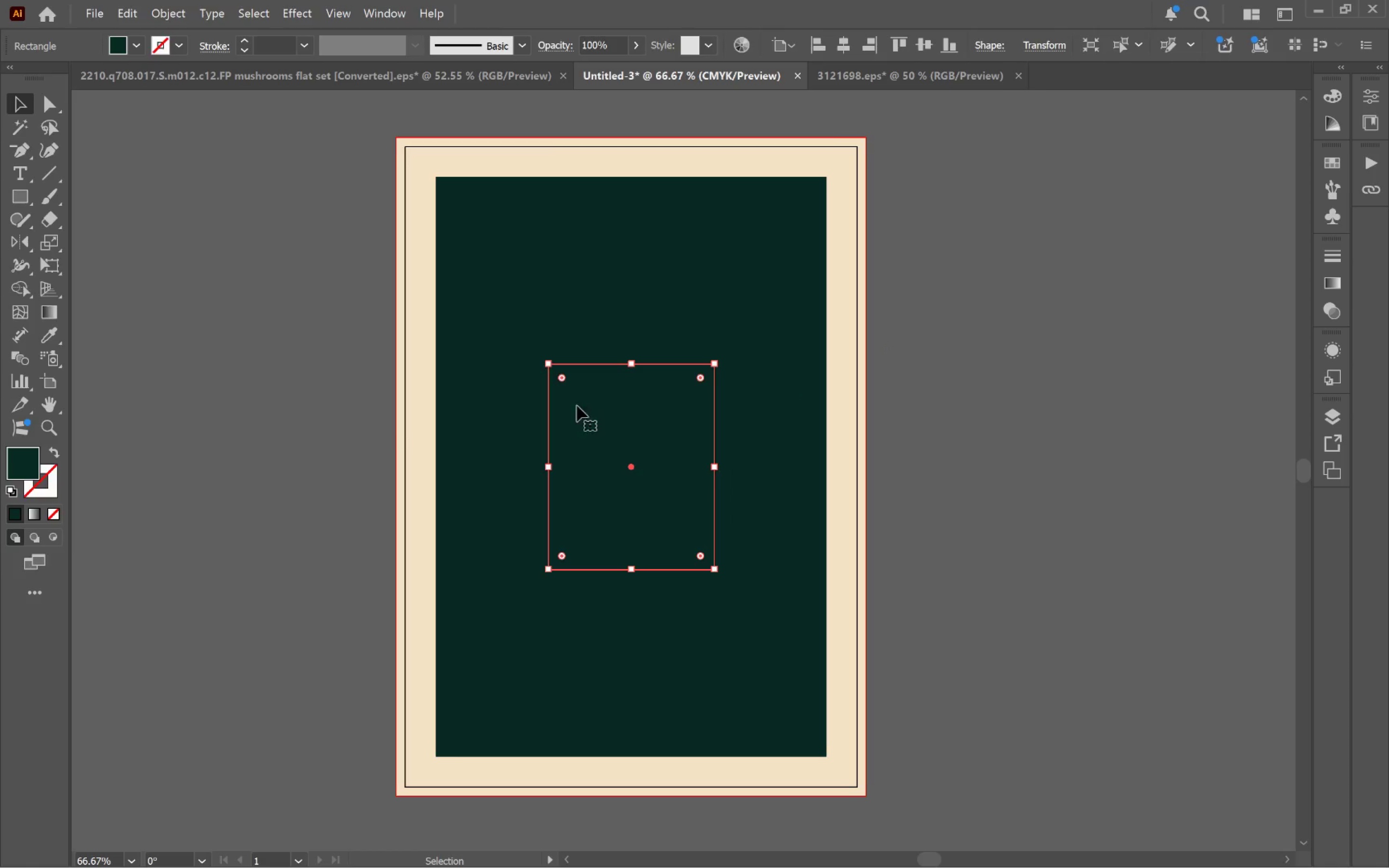 
left_click([565, 381])